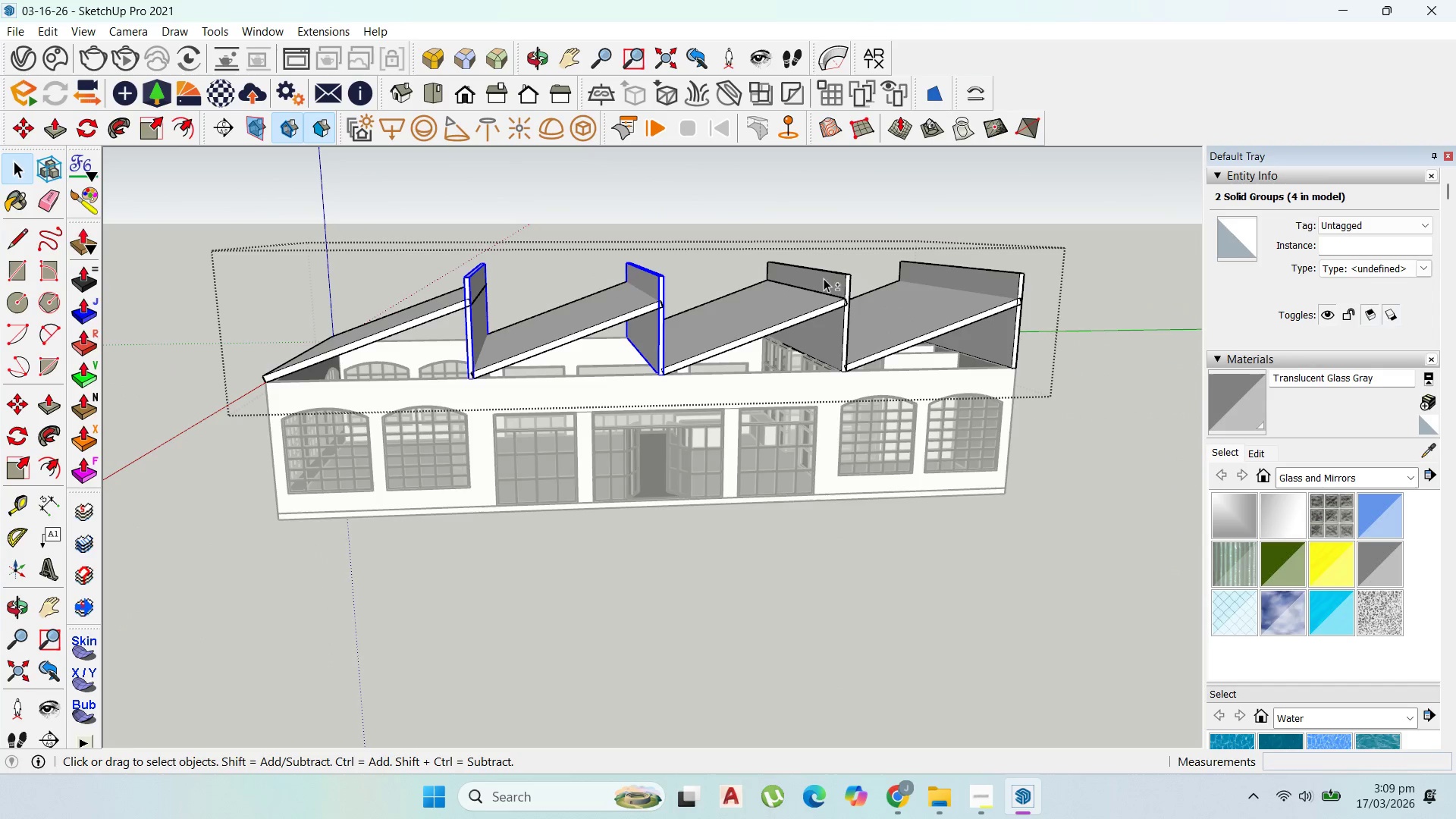 
left_click([835, 278])
 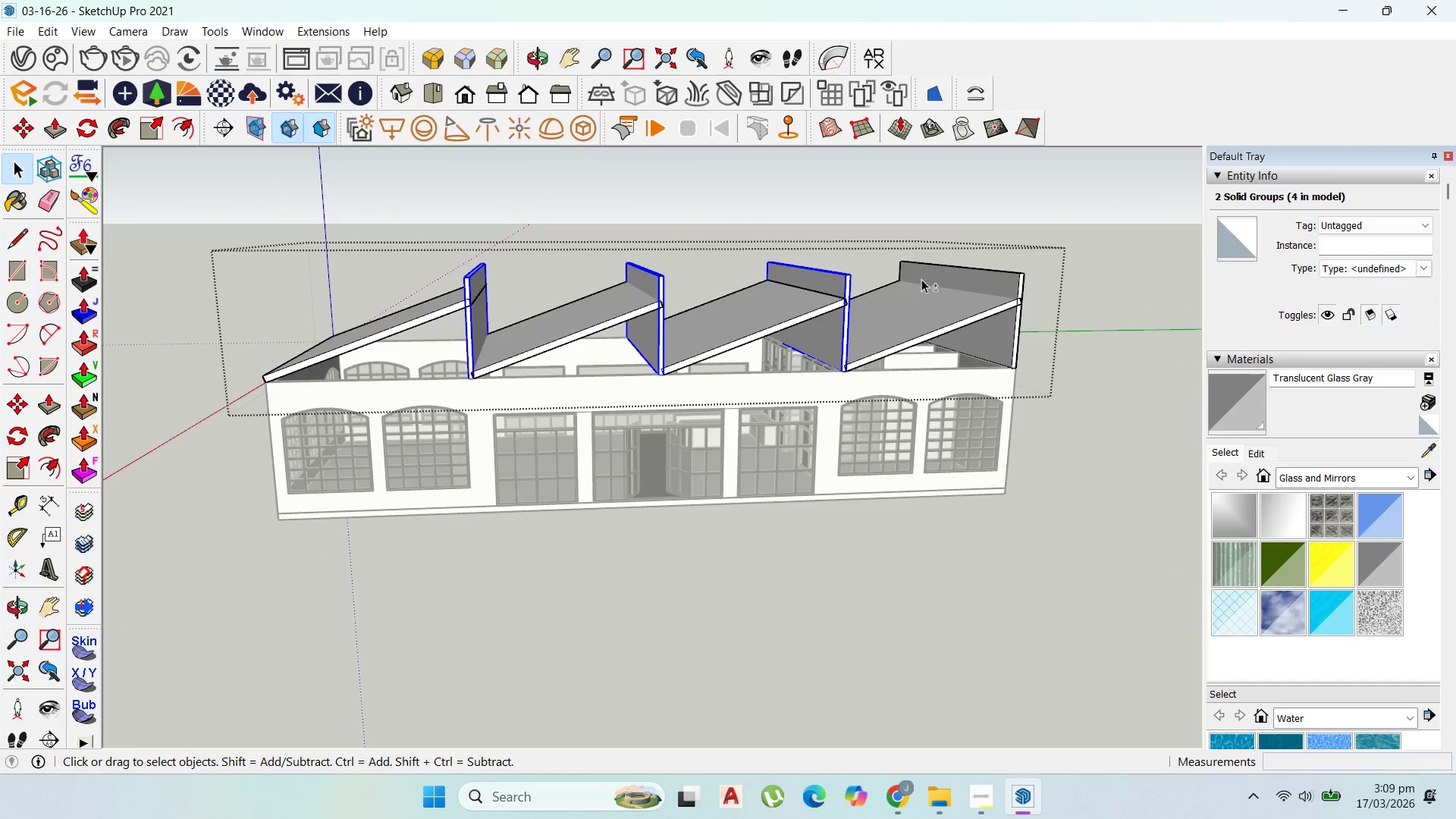 
hold_key(key=ShiftLeft, duration=0.95)
 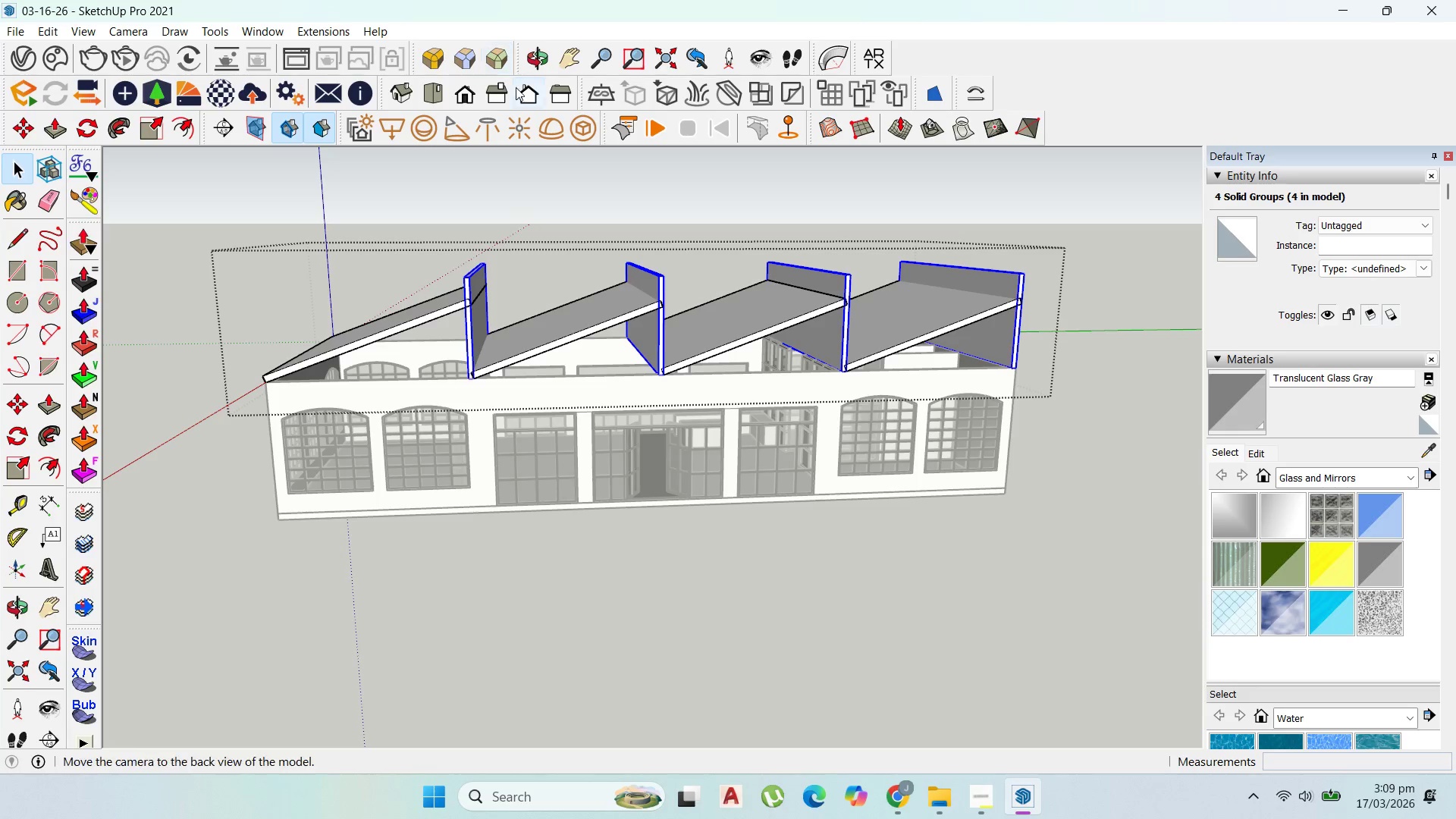 
wait(10.08)
 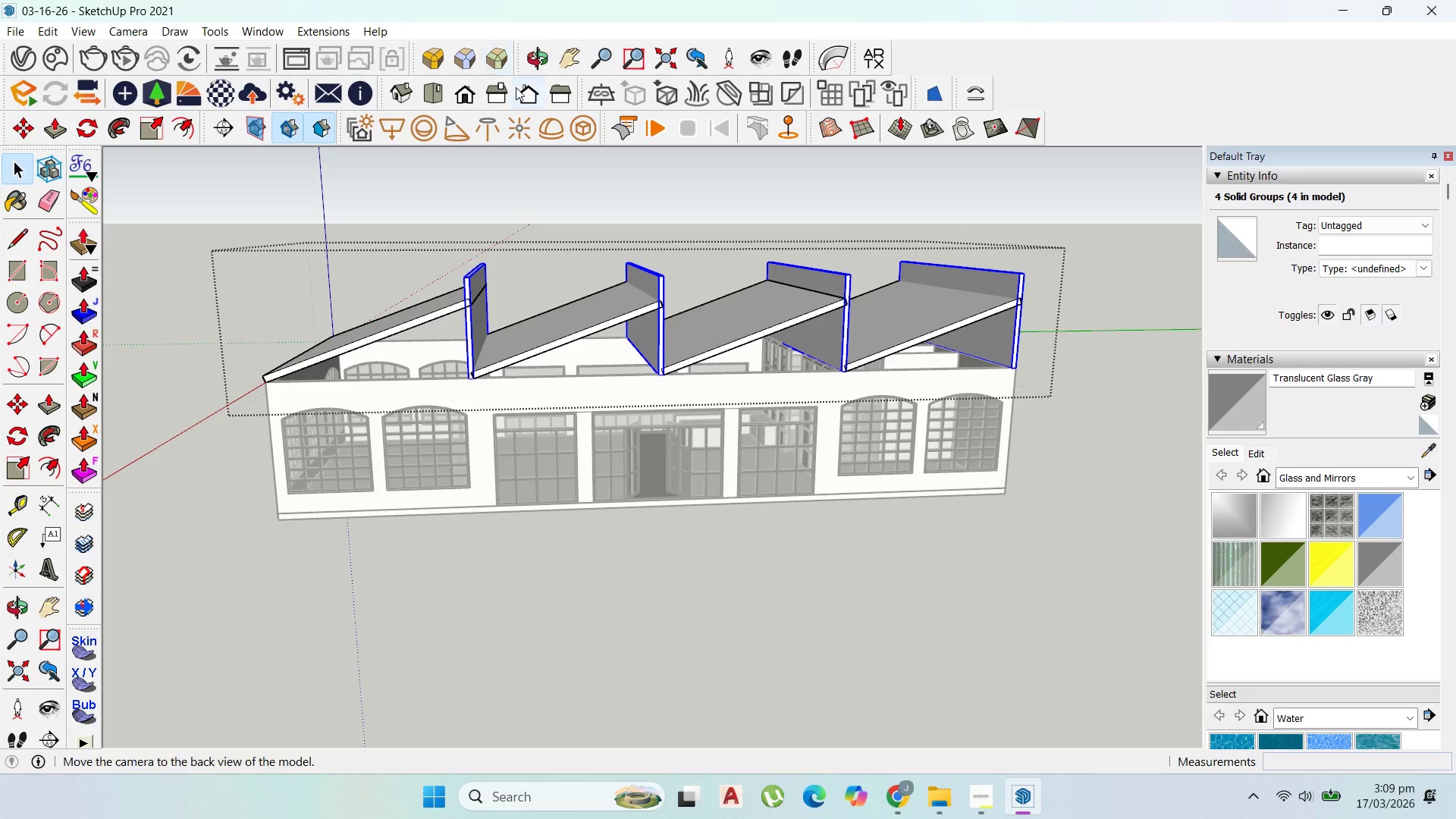 
left_click([153, 122])
 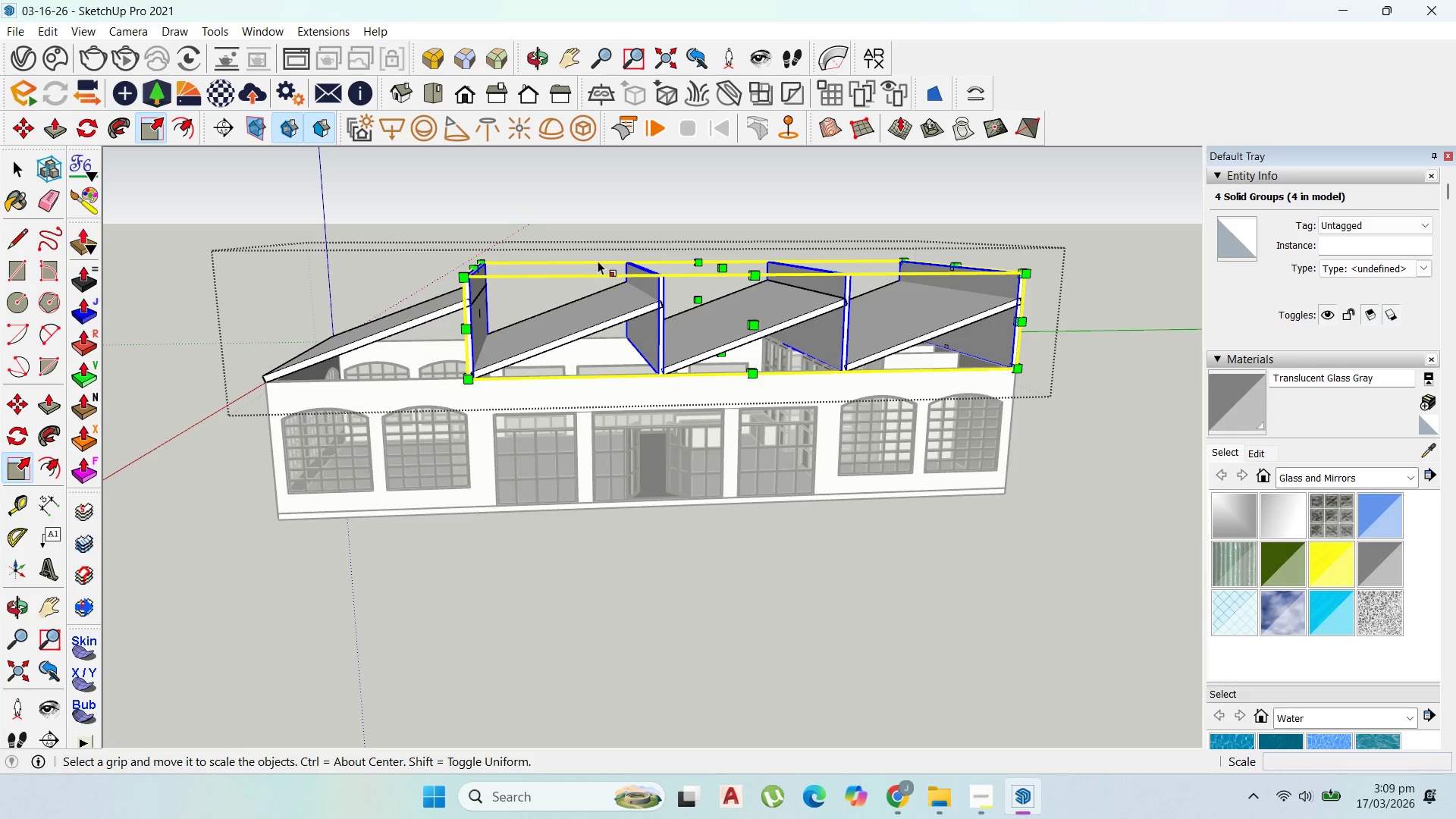 
scroll: coordinate [724, 265], scroll_direction: up, amount: 3.0
 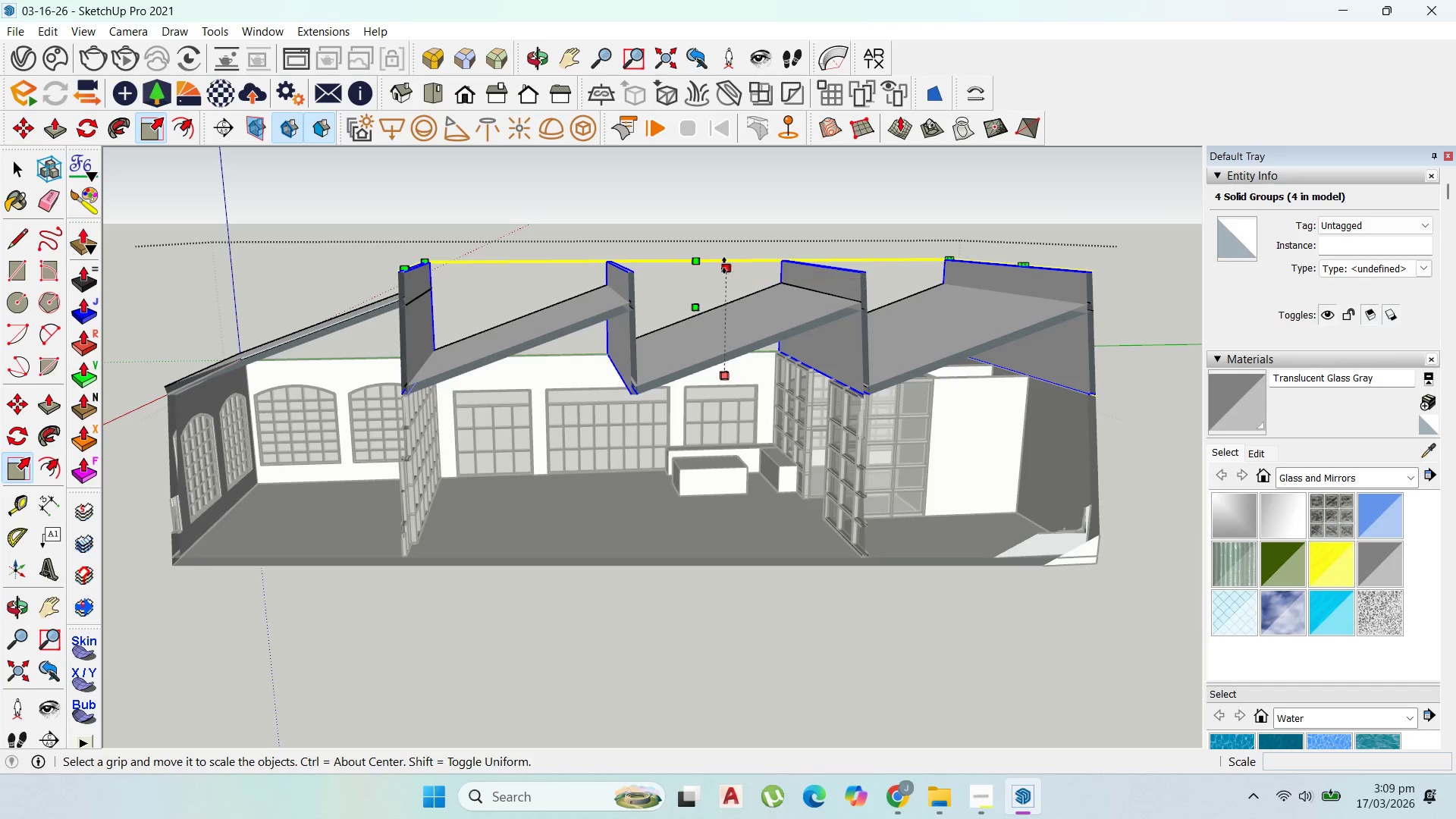 
left_click_drag(start_coordinate=[724, 265], to_coordinate=[729, 276])
 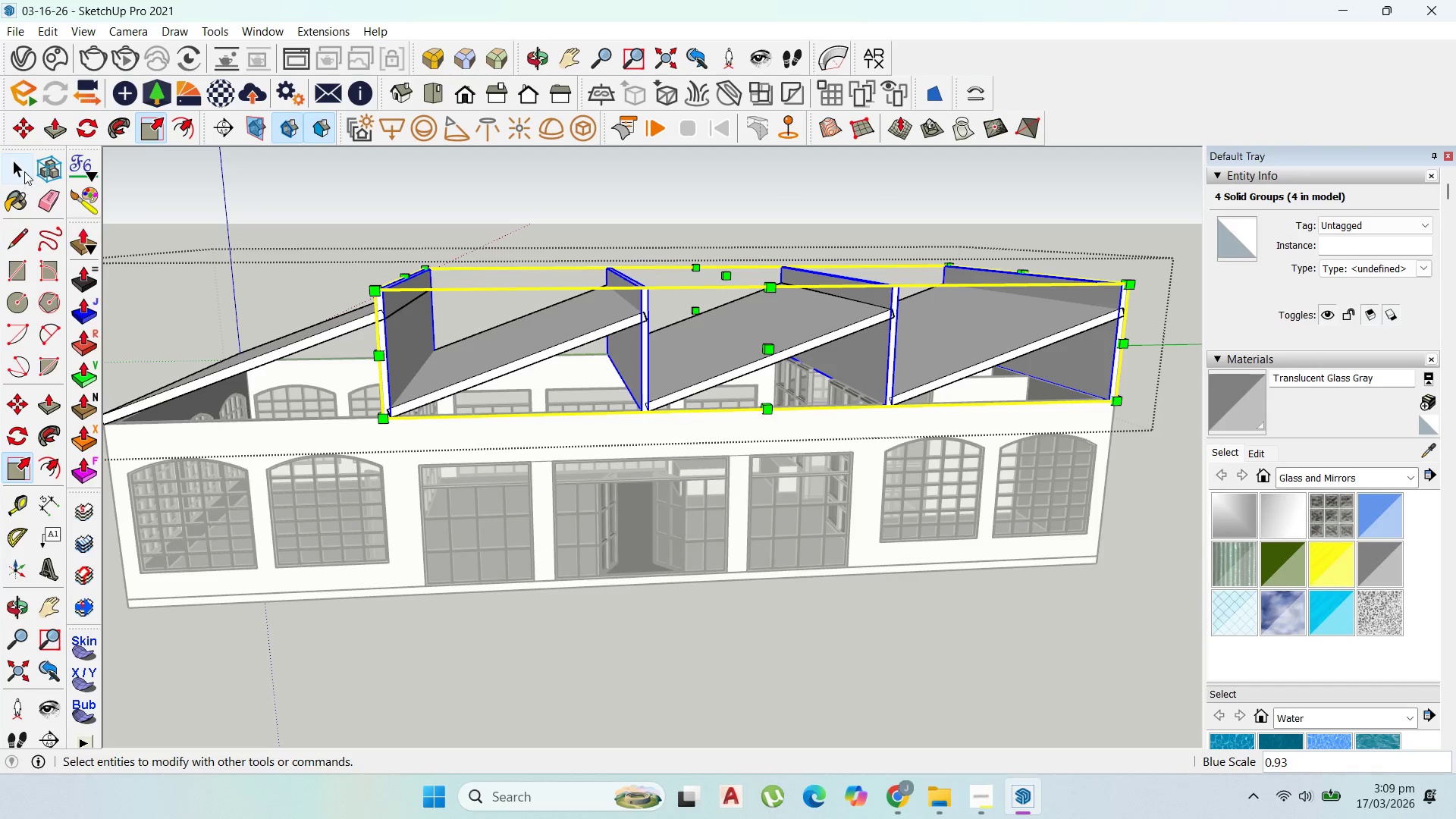 
key(Escape)
 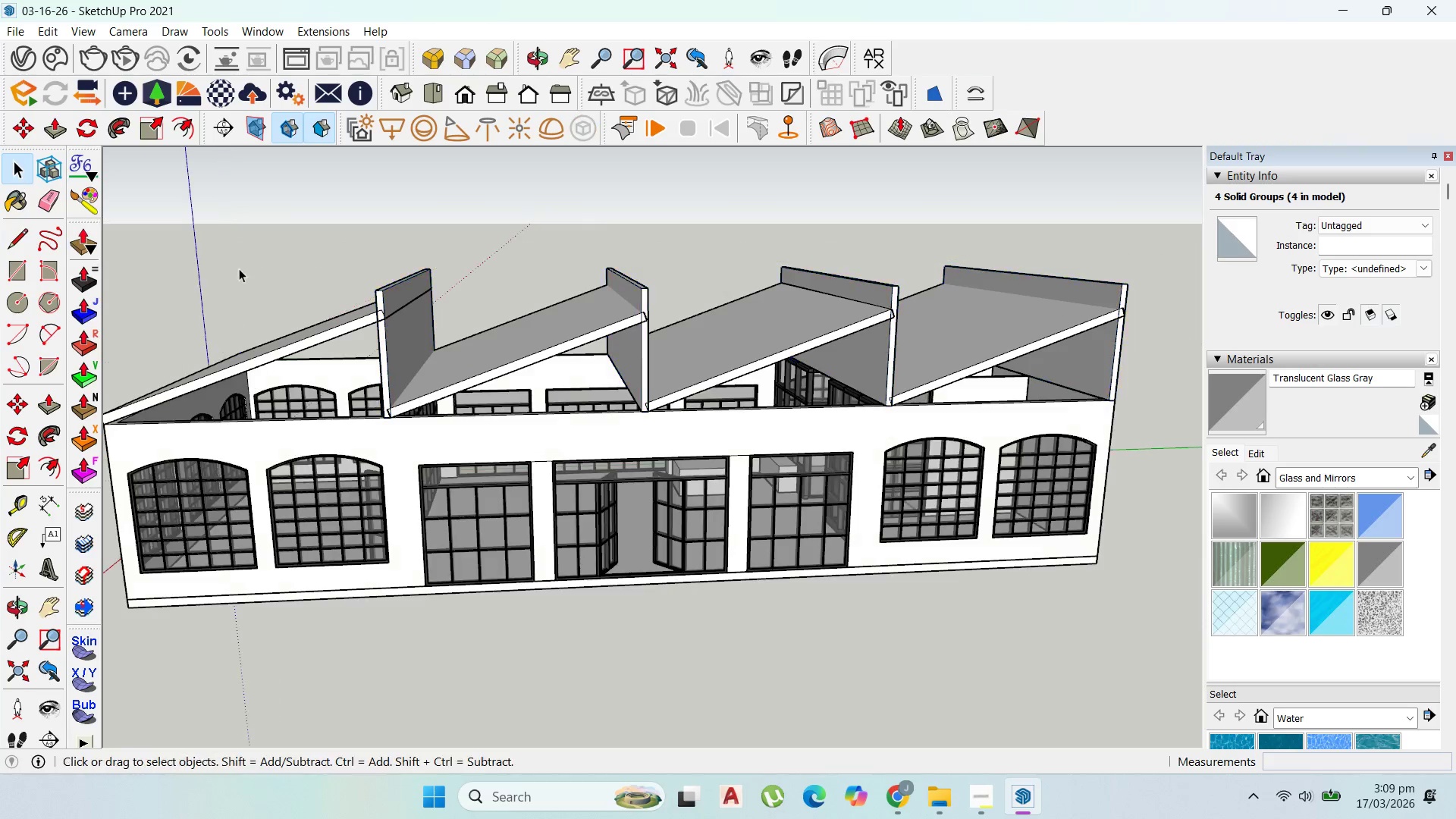 
key(Escape)
 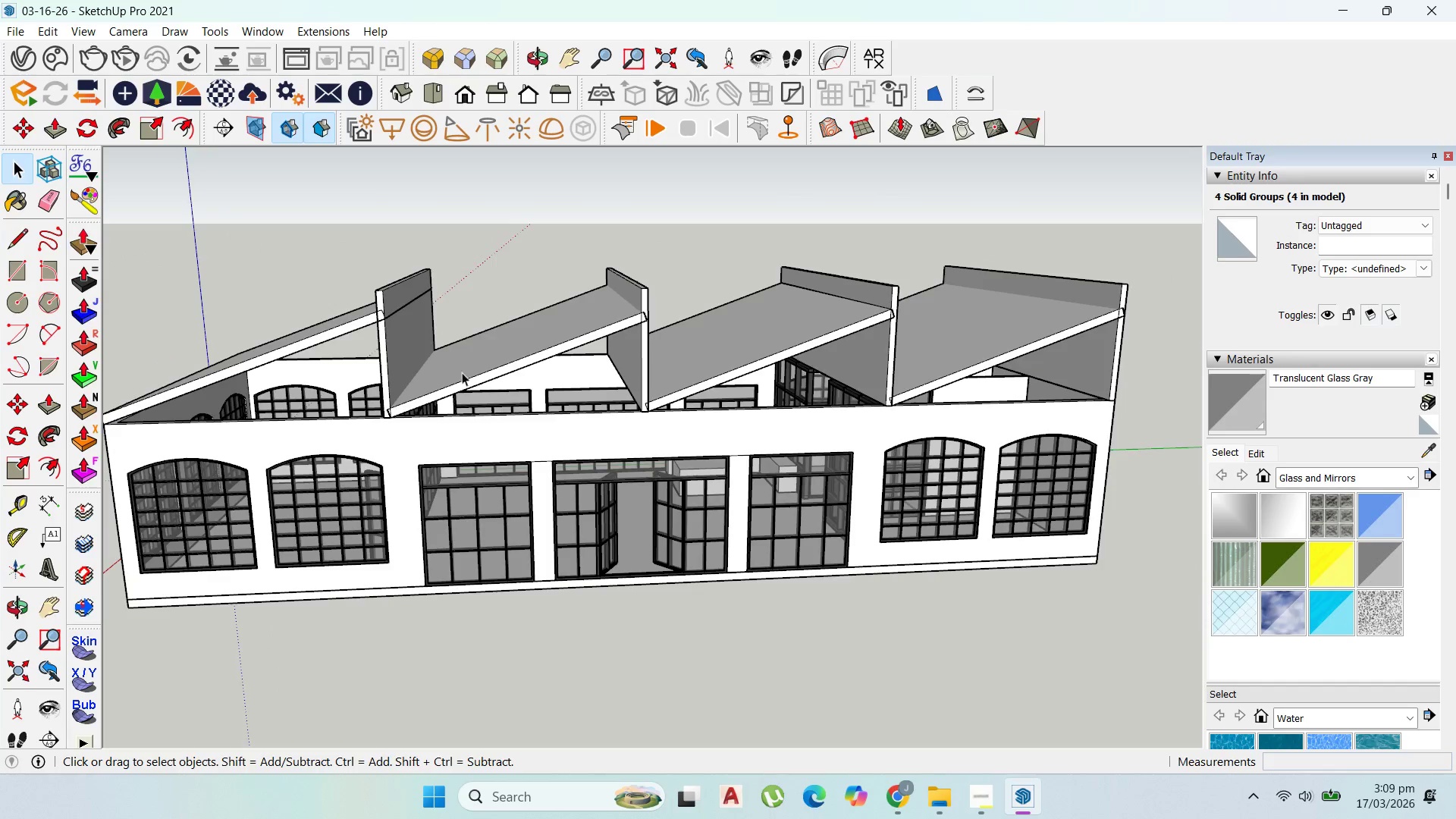 
key(Escape)
 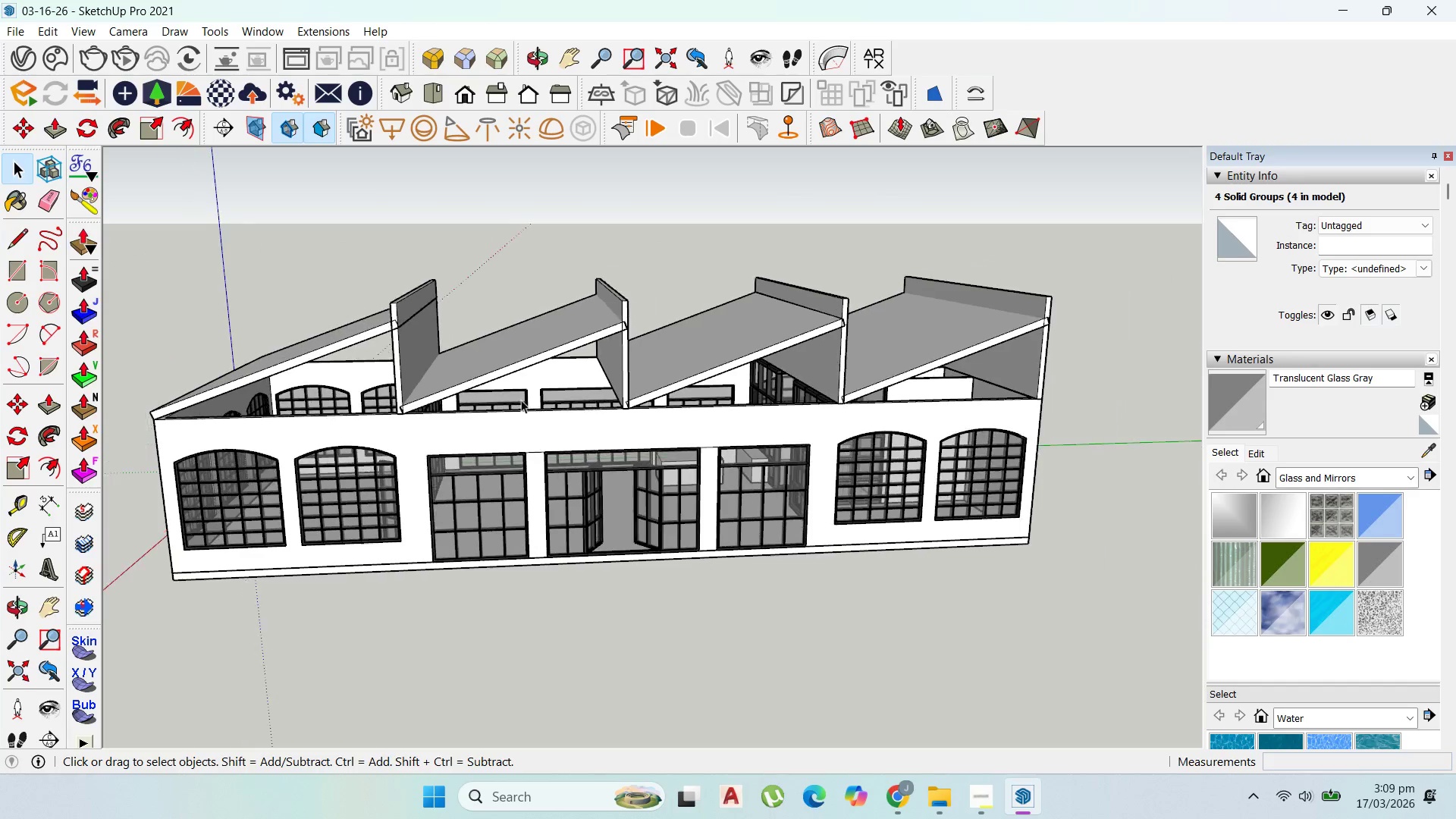 
scroll: coordinate [557, 410], scroll_direction: down, amount: 2.0
 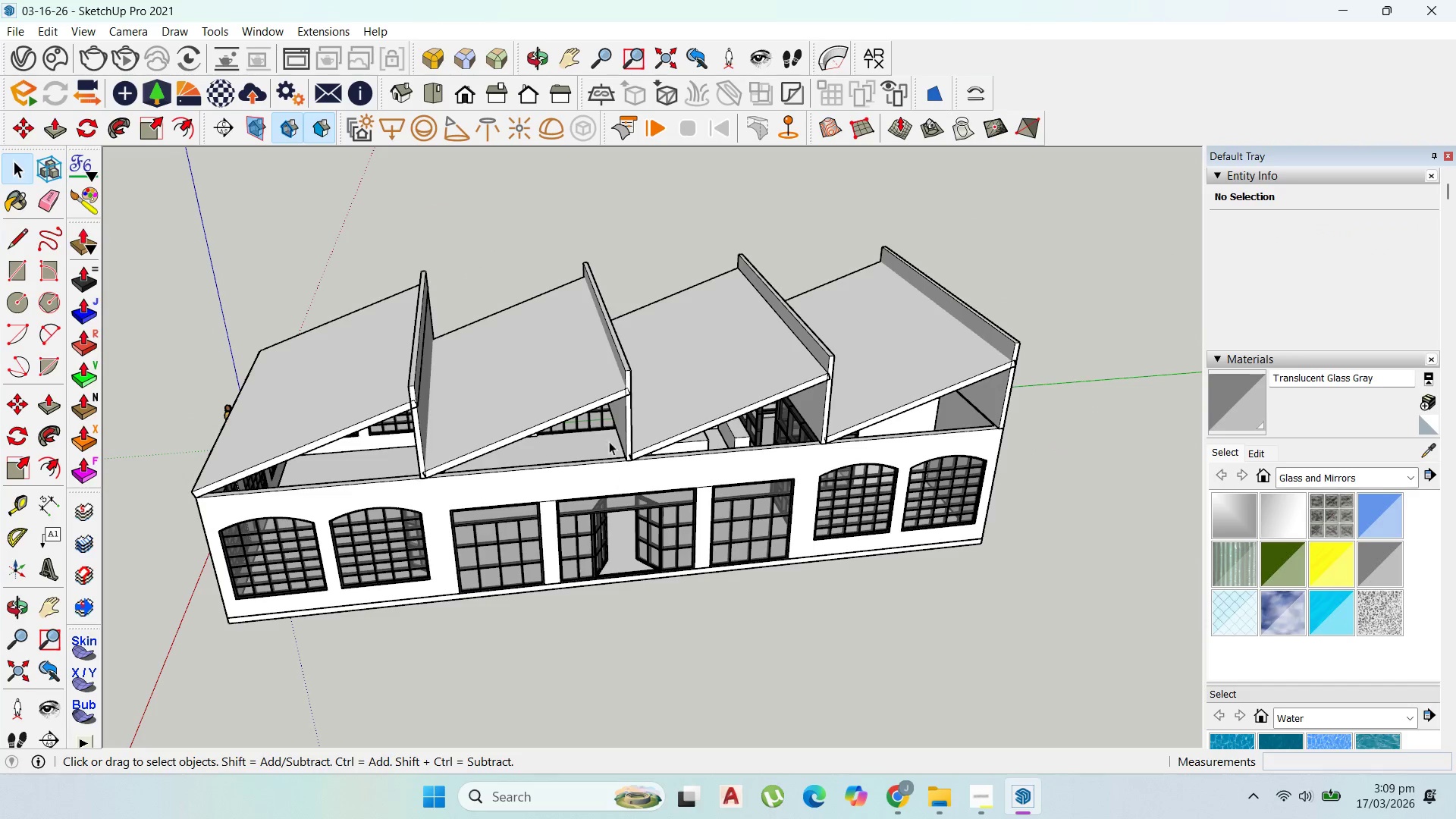 
left_click([618, 405])
 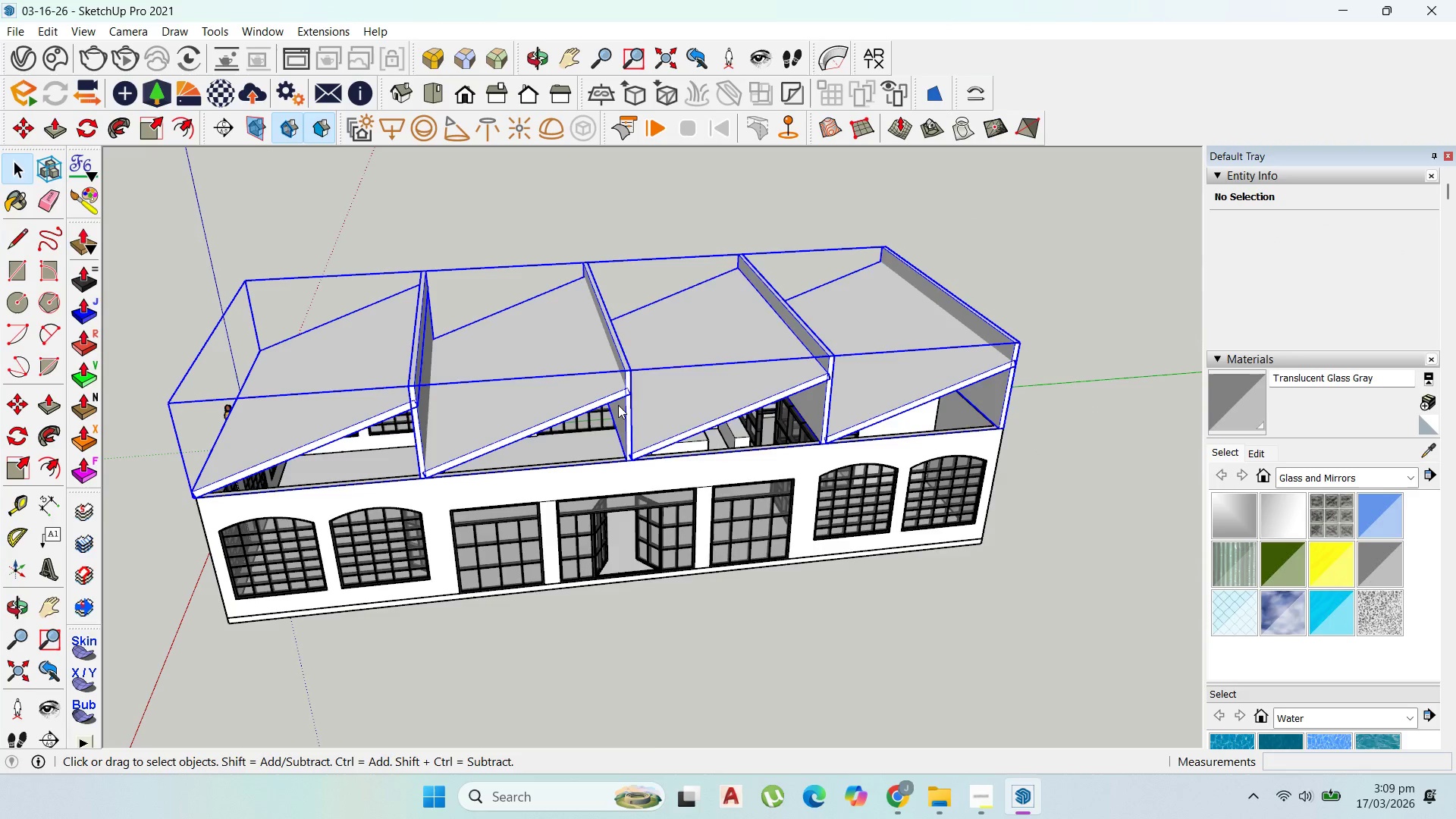 
right_click([618, 405])
 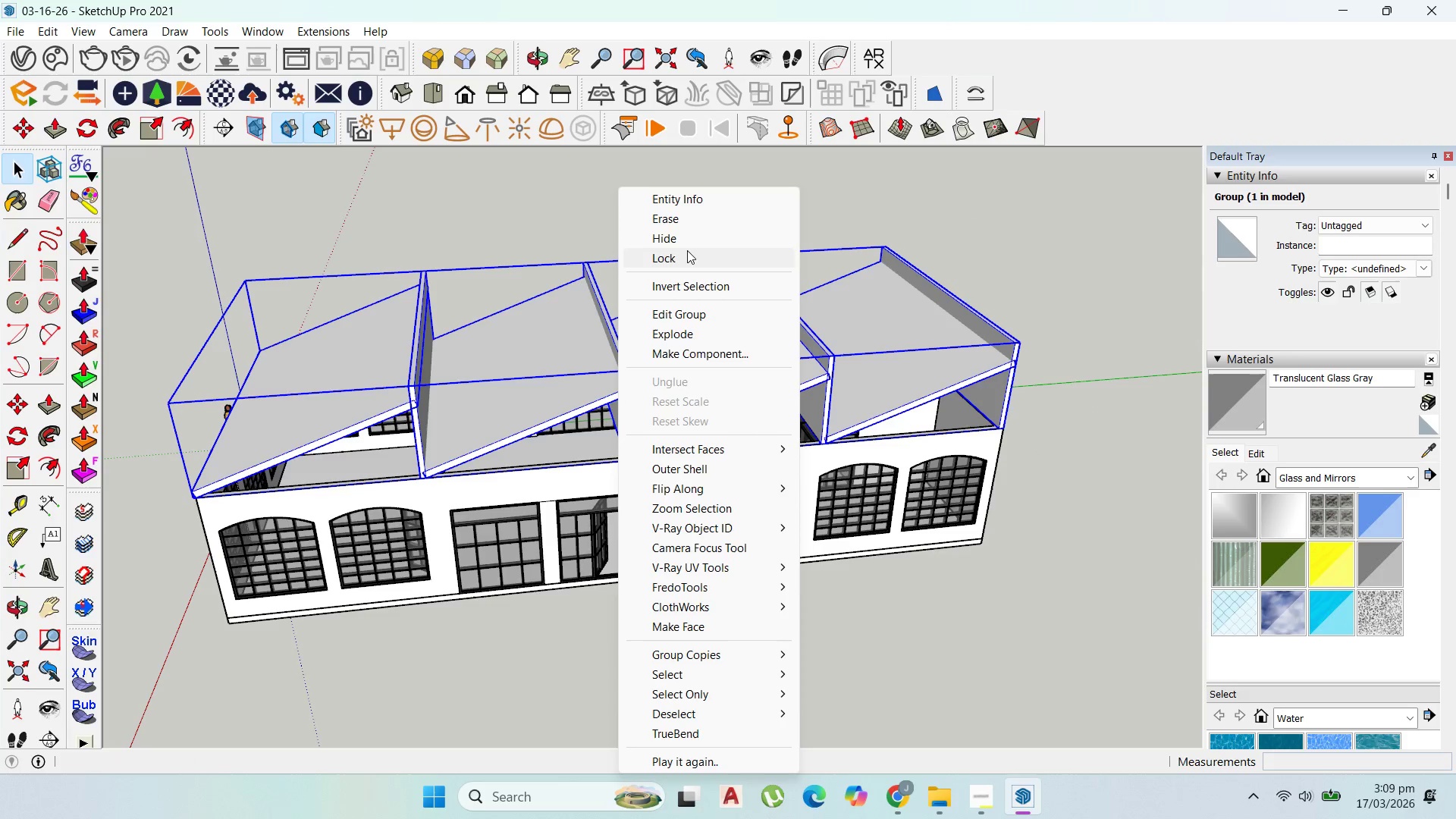 
left_click([689, 244])
 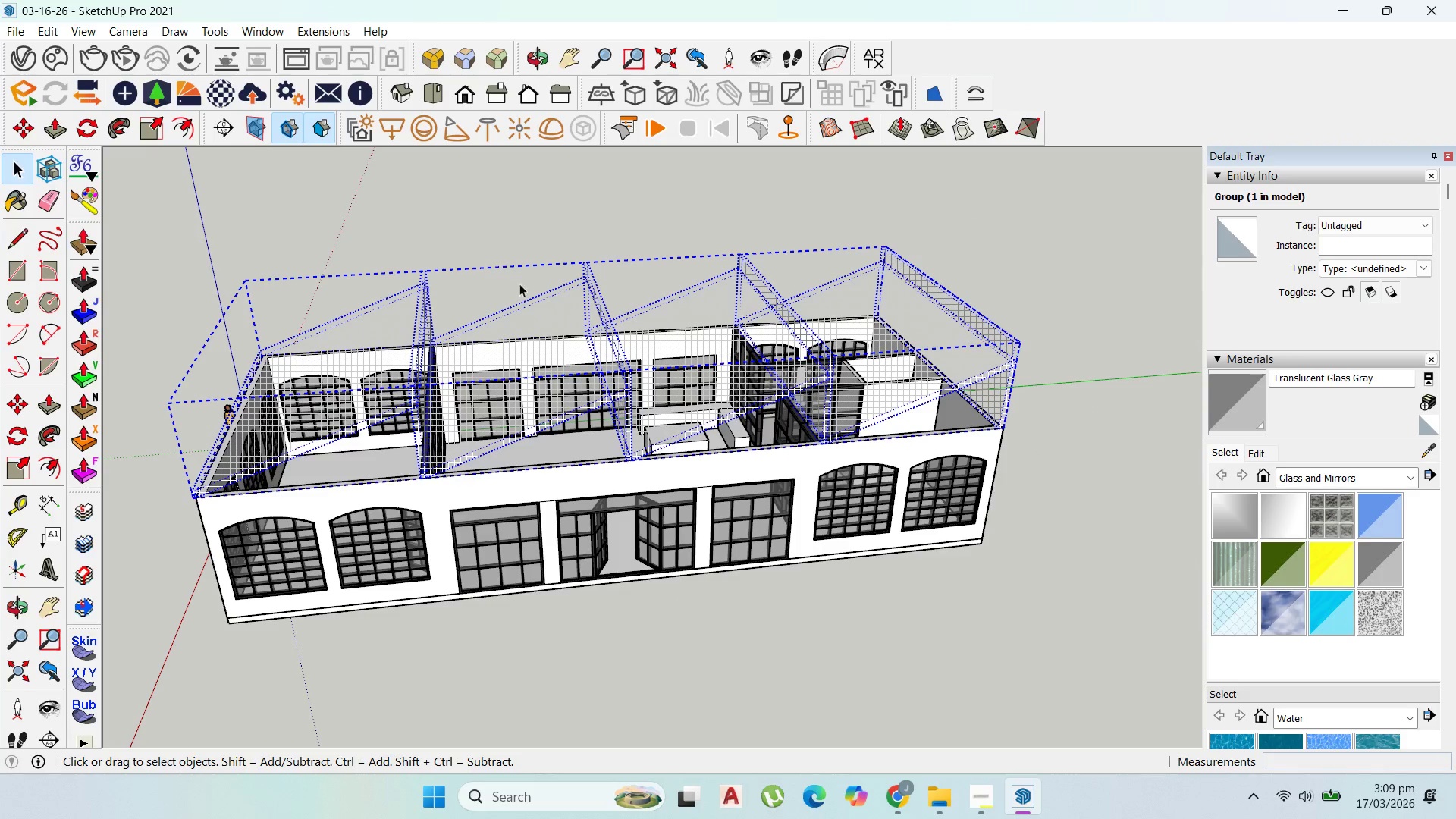 
left_click([648, 218])
 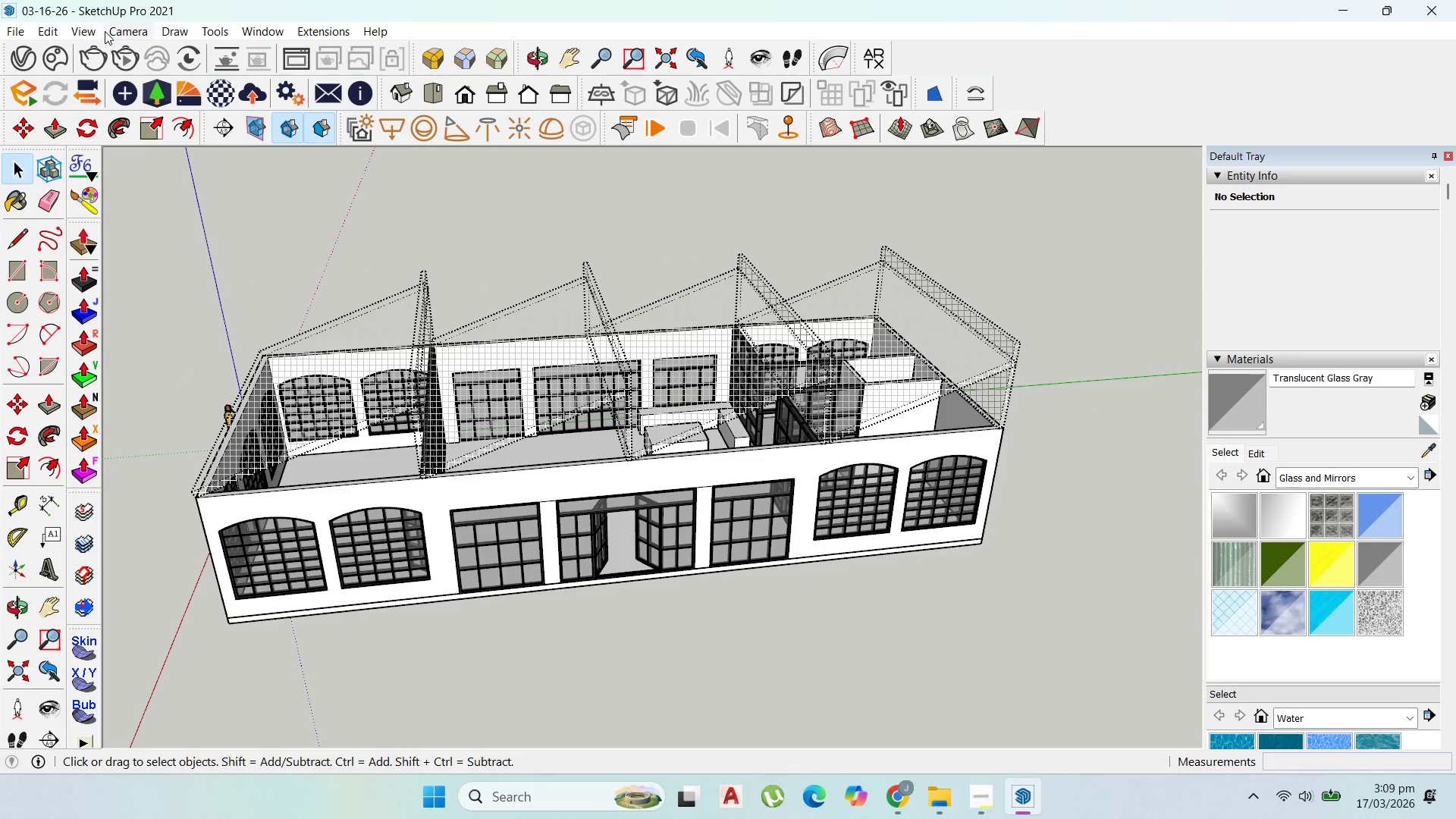 
left_click([82, 39])
 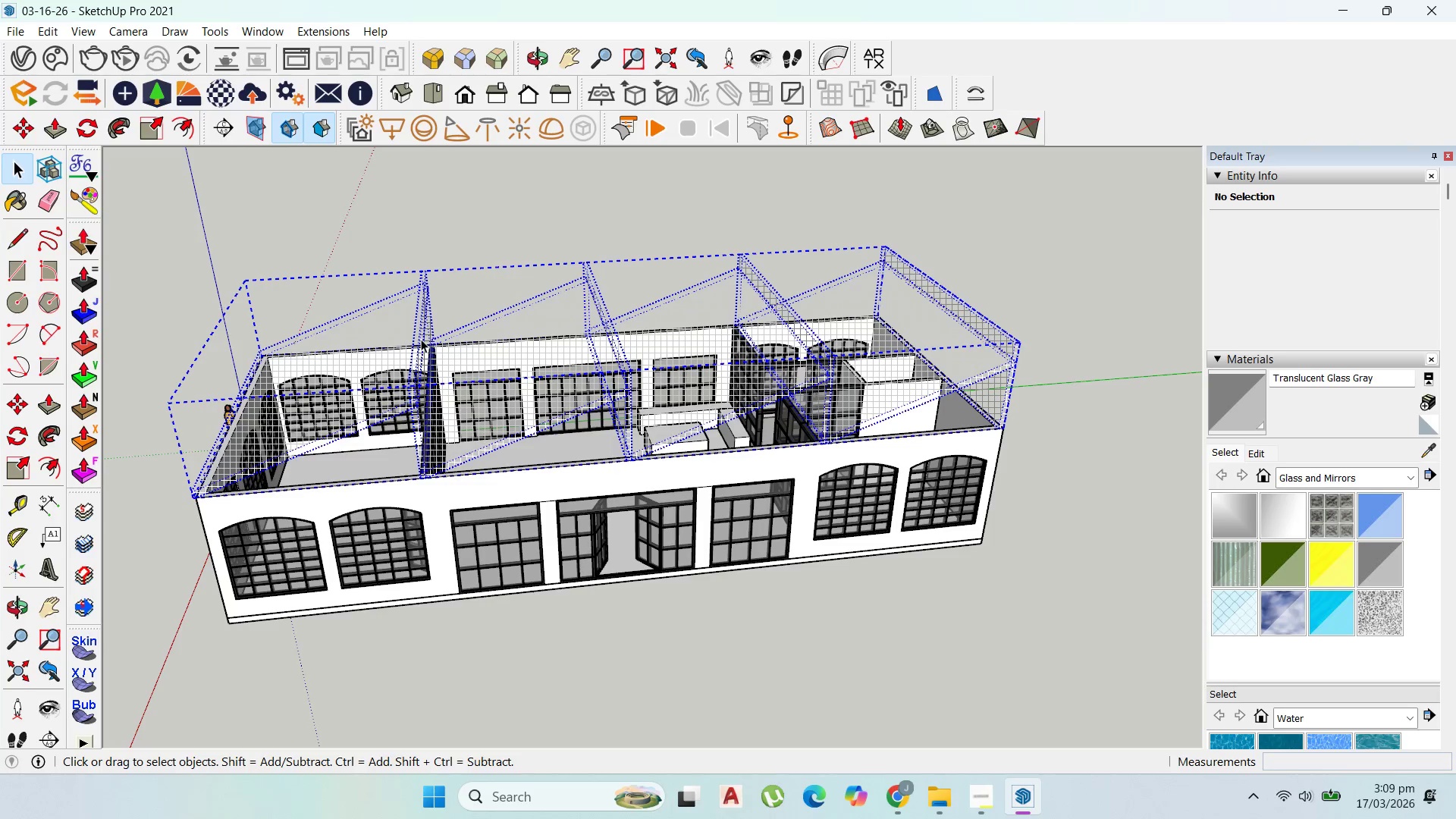 
right_click([421, 340])
 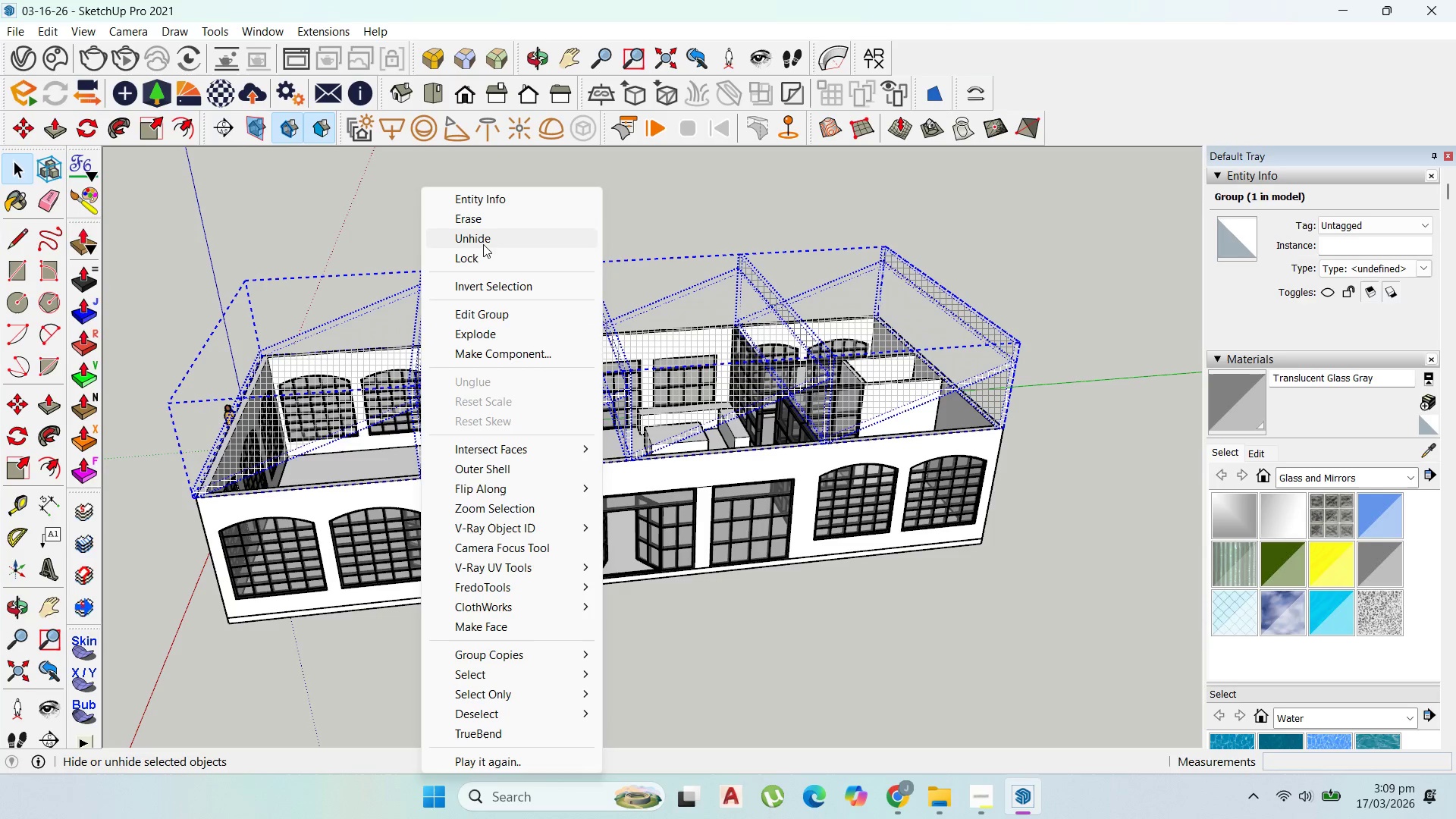 
left_click([486, 239])
 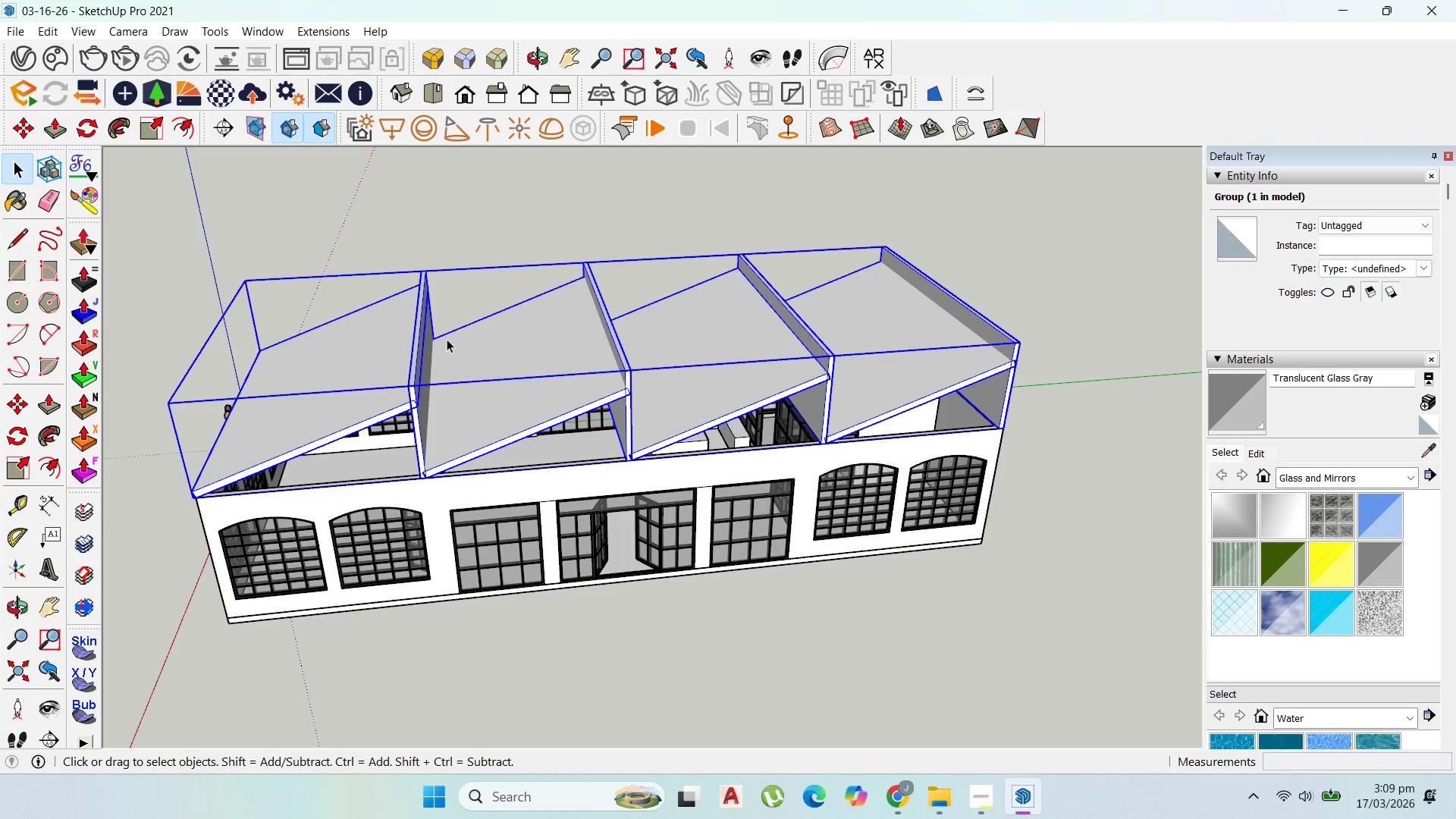 
scroll: coordinate [327, 362], scroll_direction: up, amount: 12.0
 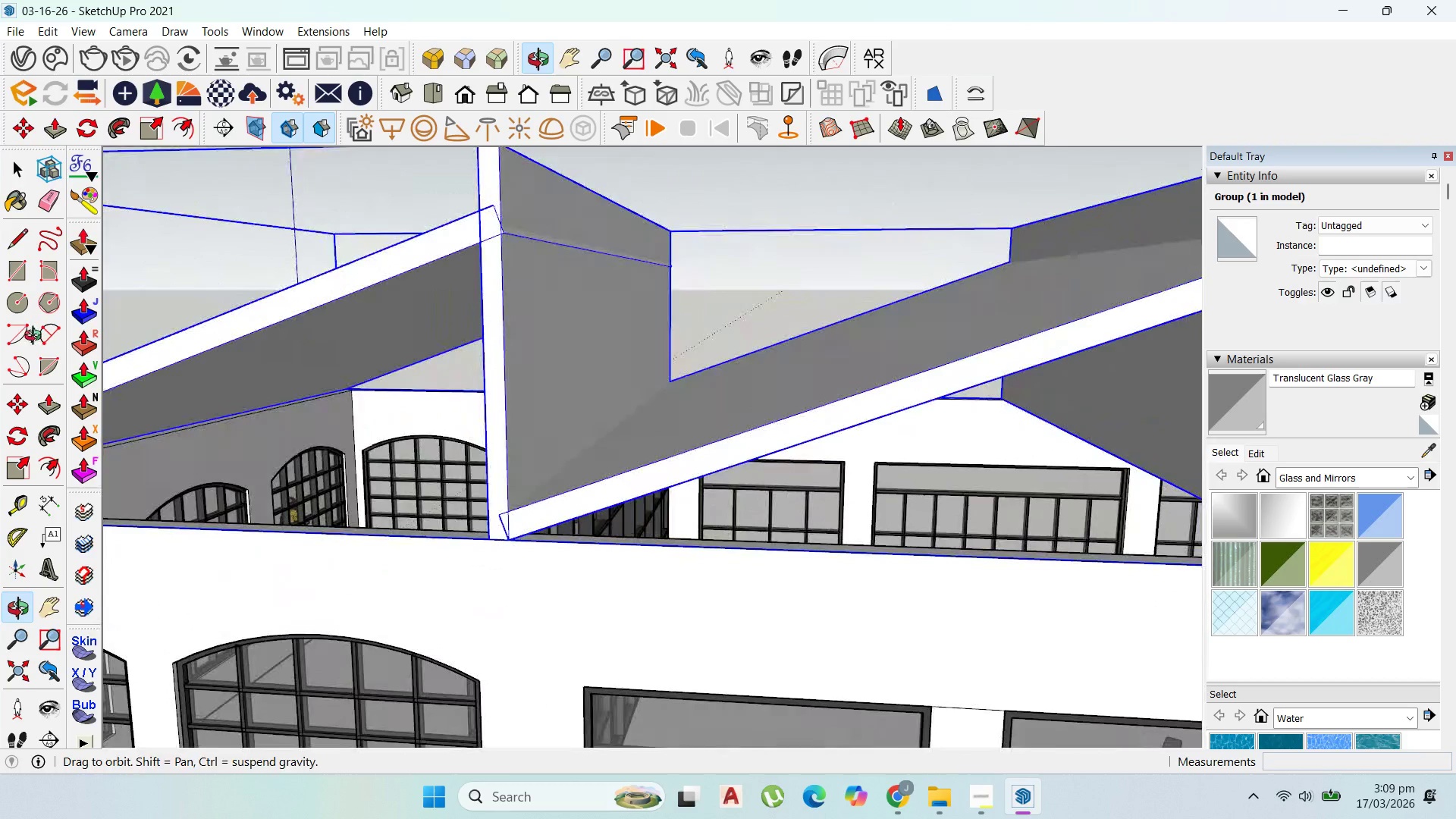 
scroll: coordinate [902, 391], scroll_direction: down, amount: 6.0
 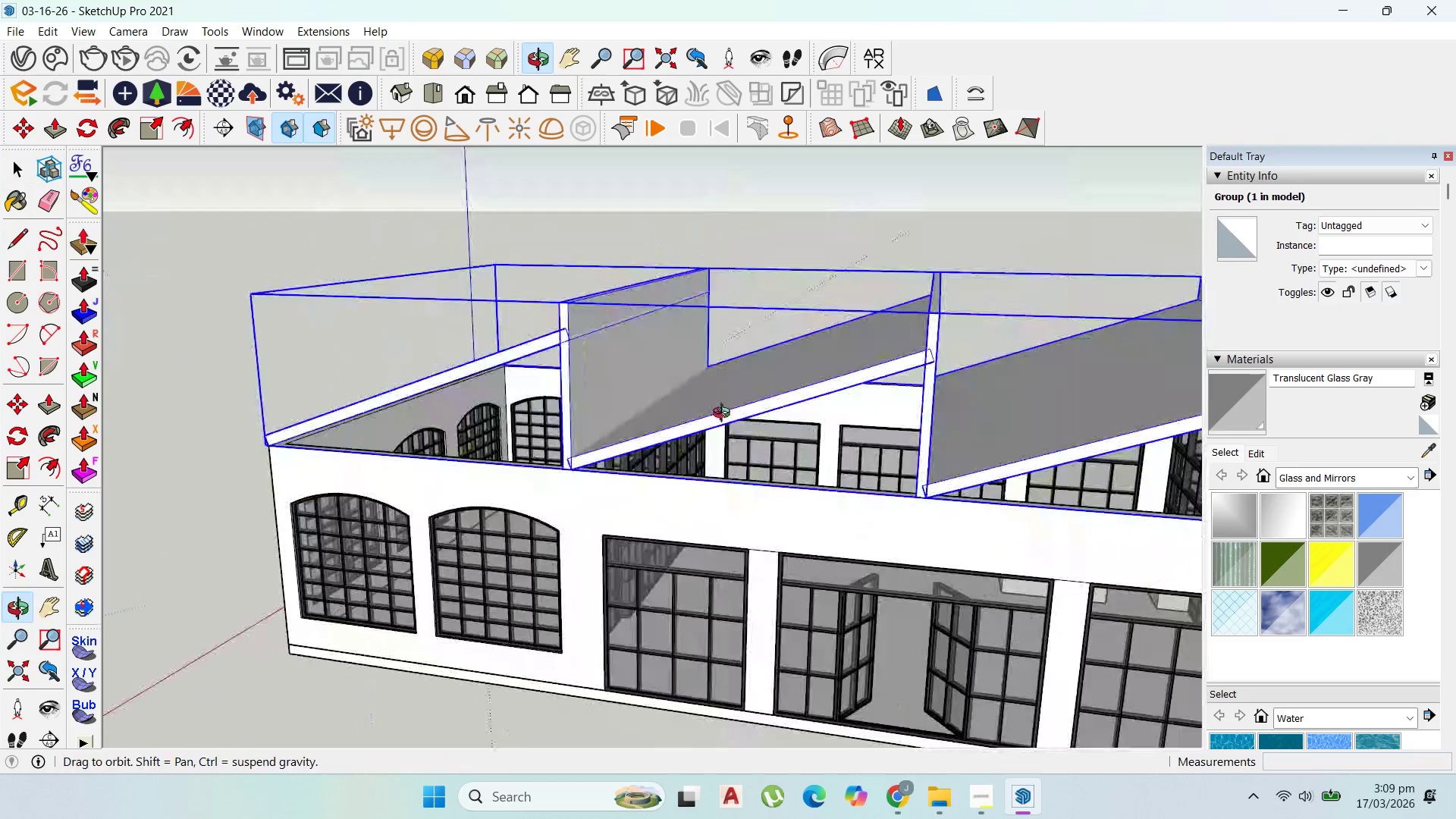 
scroll: coordinate [478, 333], scroll_direction: up, amount: 6.0
 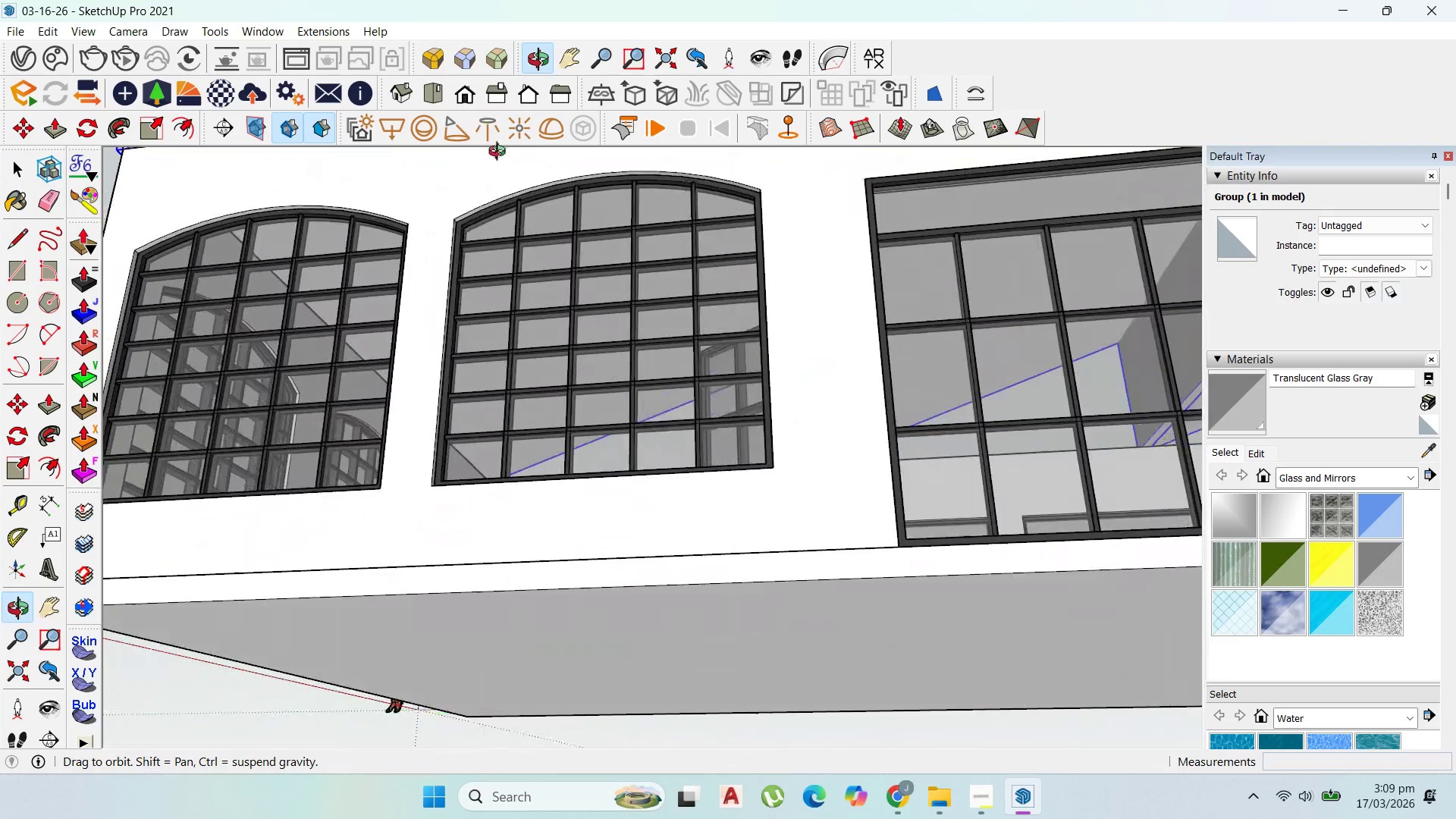 
scroll: coordinate [533, 367], scroll_direction: down, amount: 9.0
 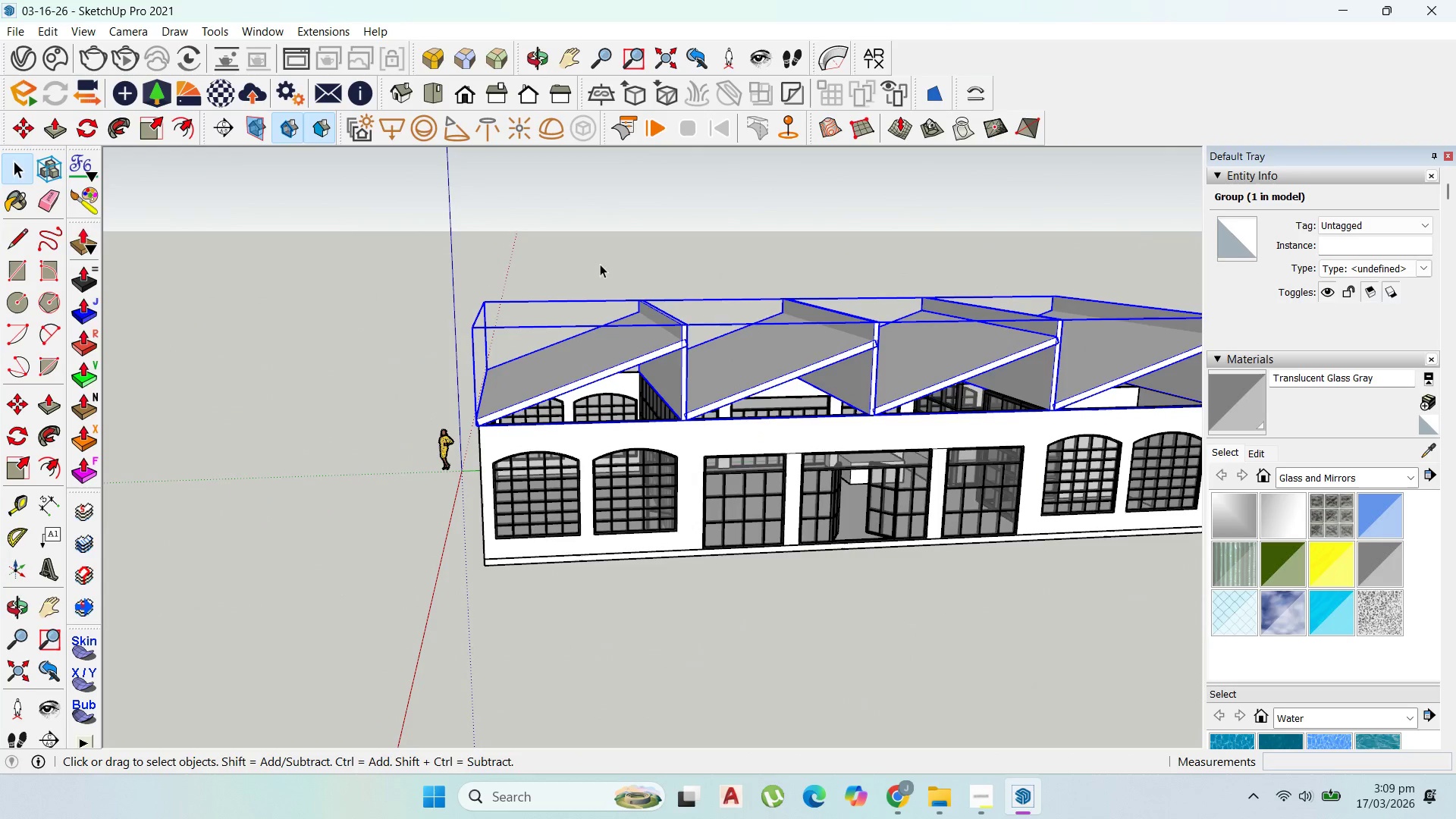 
right_click([619, 359])
 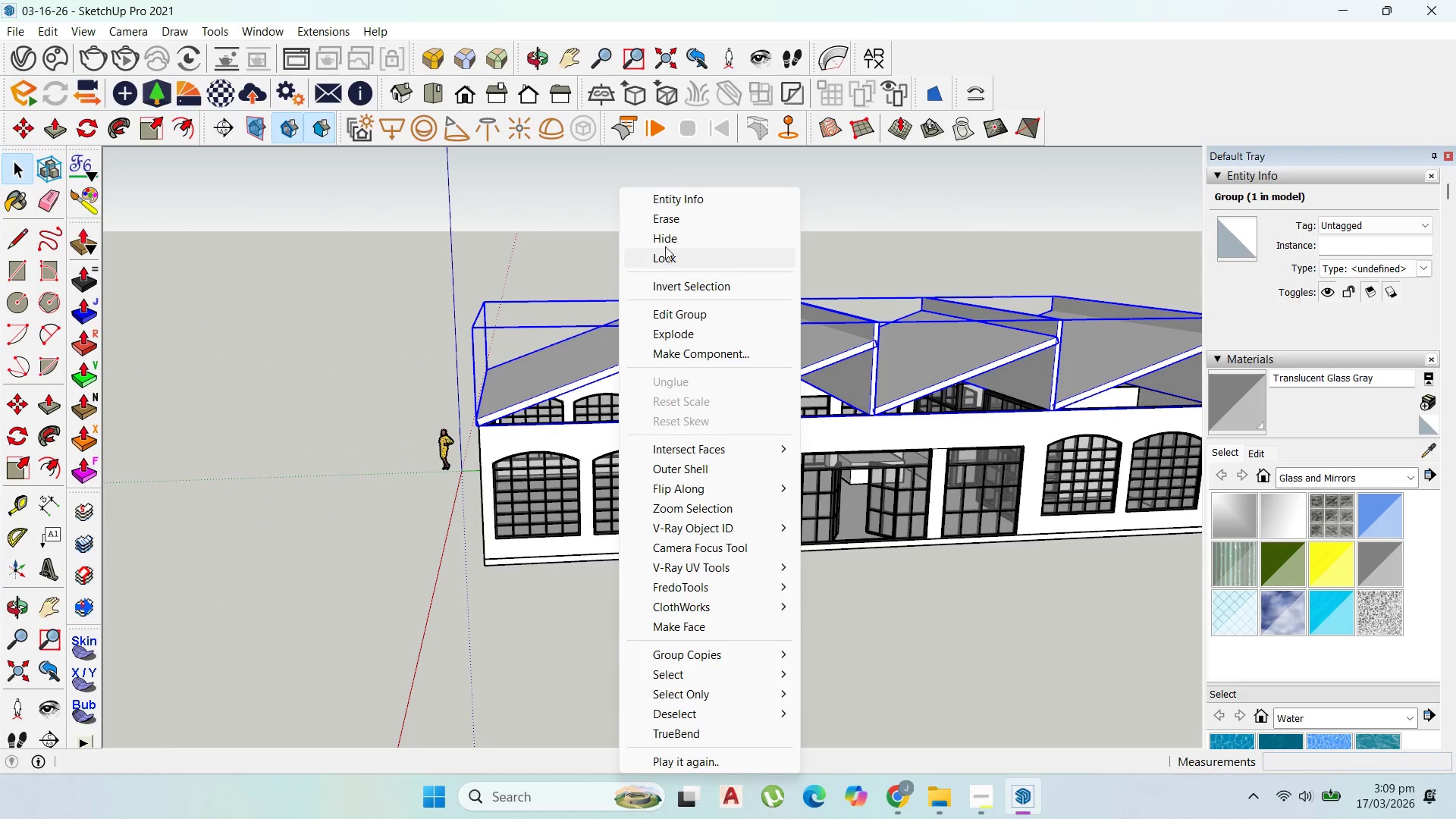 
left_click([670, 237])
 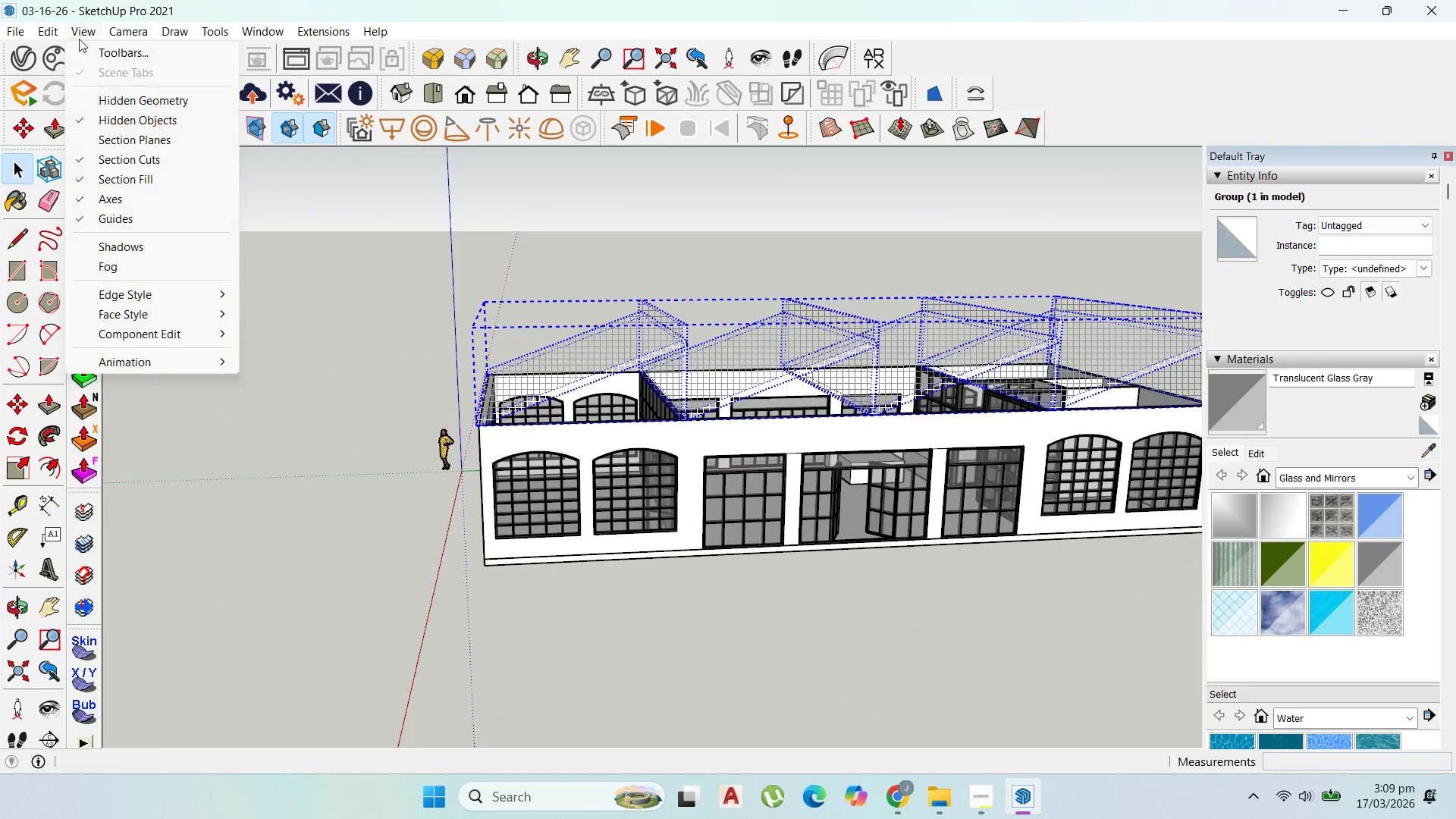 
left_click([133, 129])
 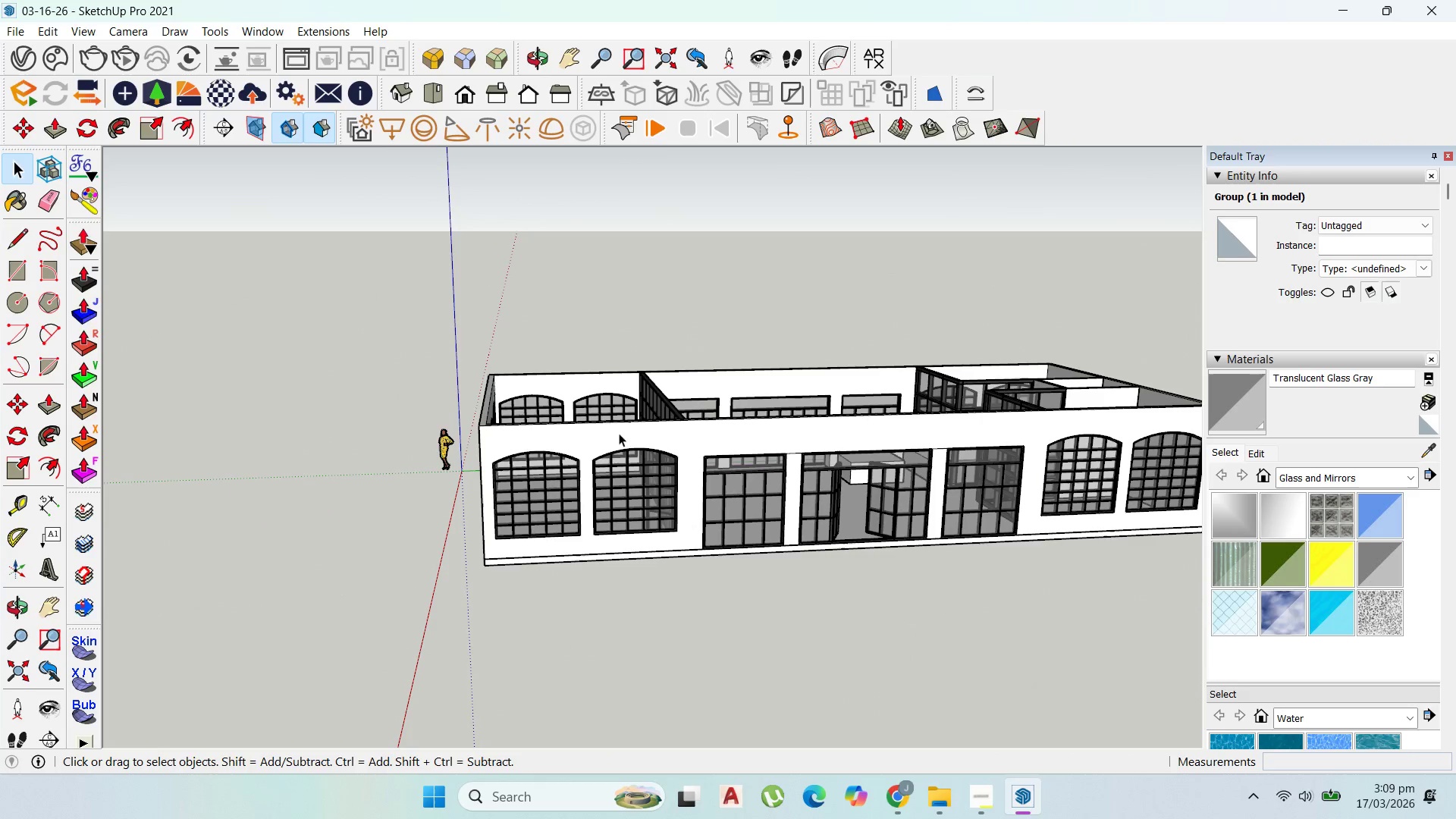 
key(Escape)
 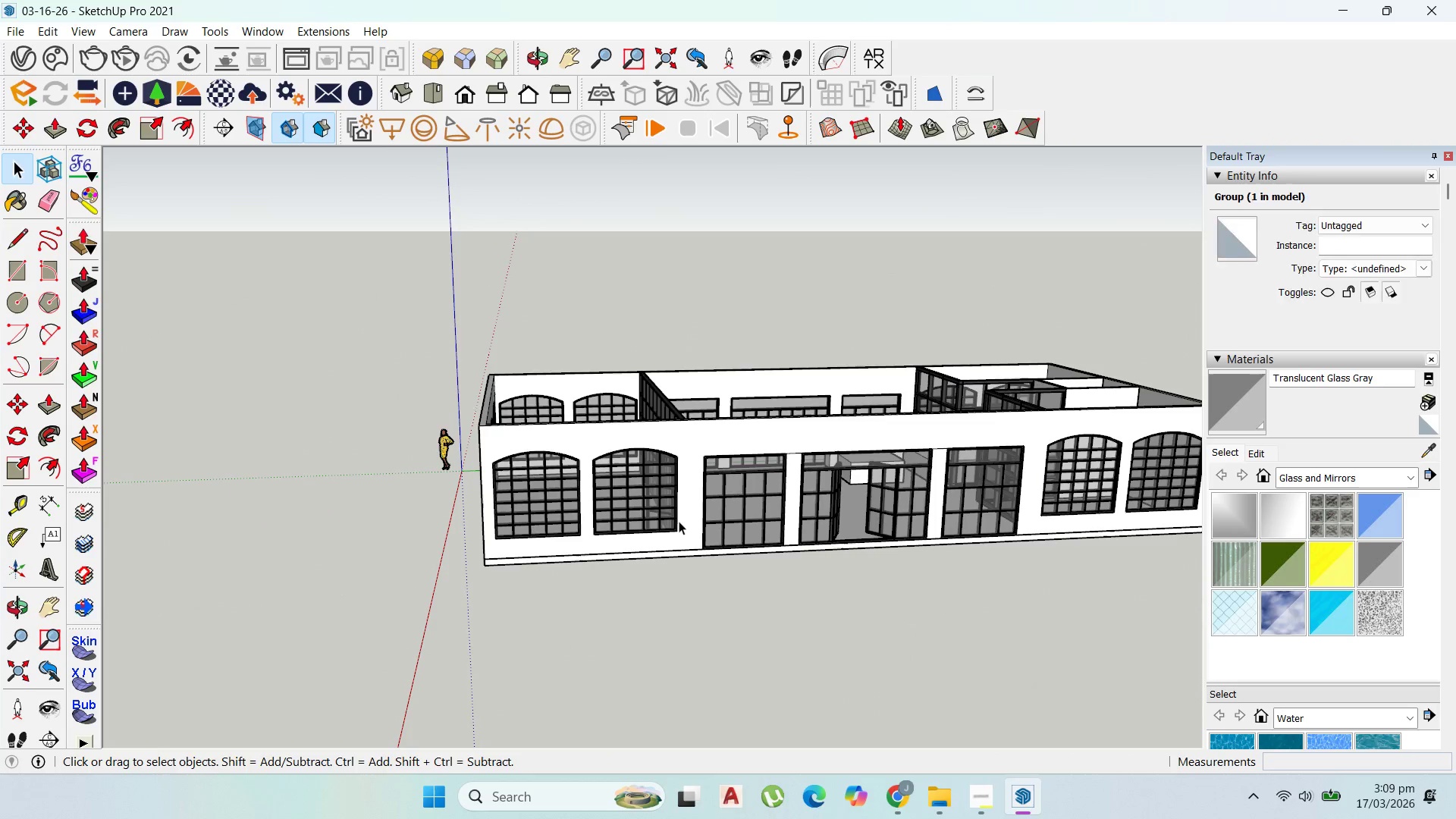 
left_click([679, 521])
 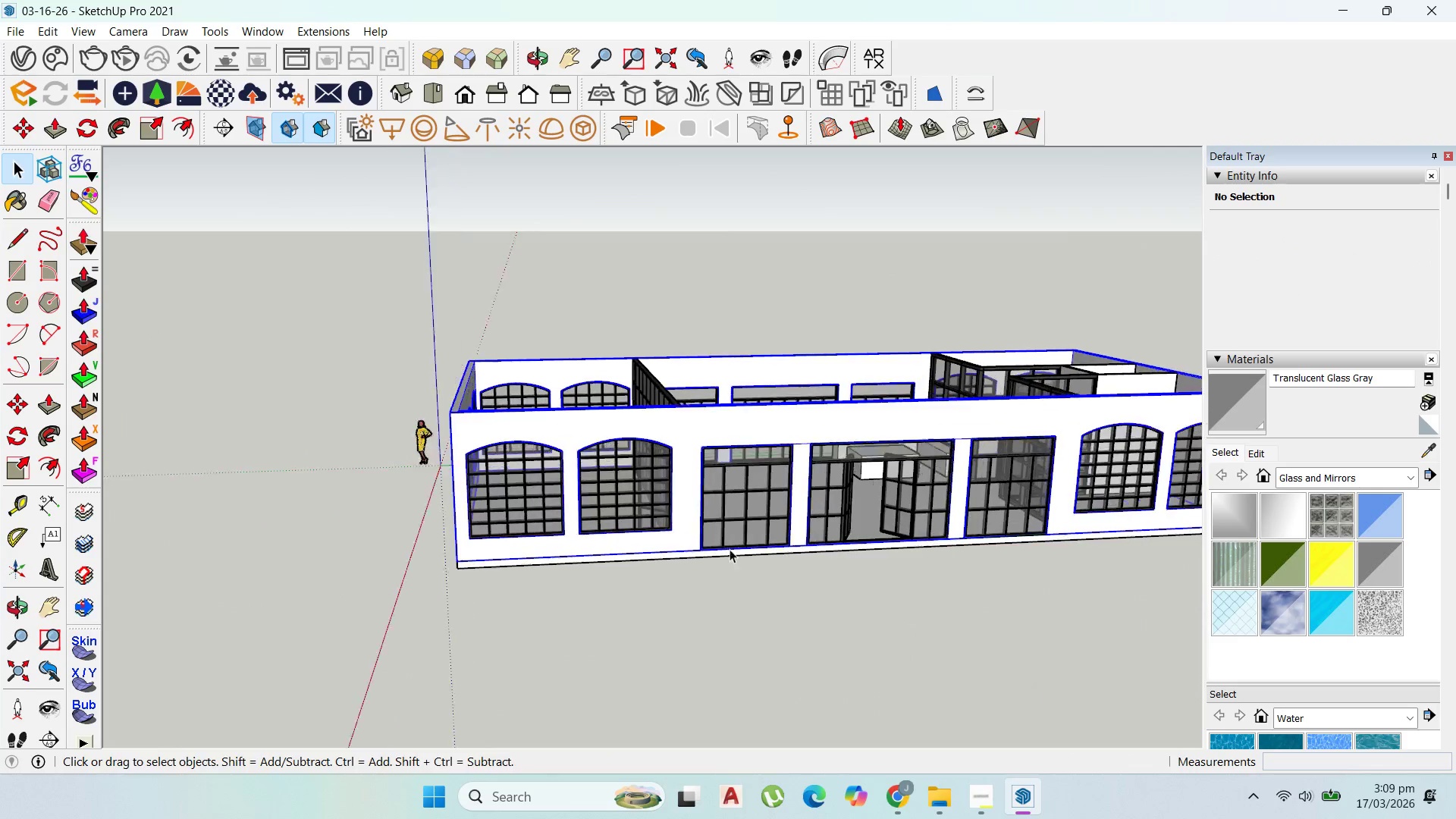 
scroll: coordinate [921, 435], scroll_direction: up, amount: 8.0
 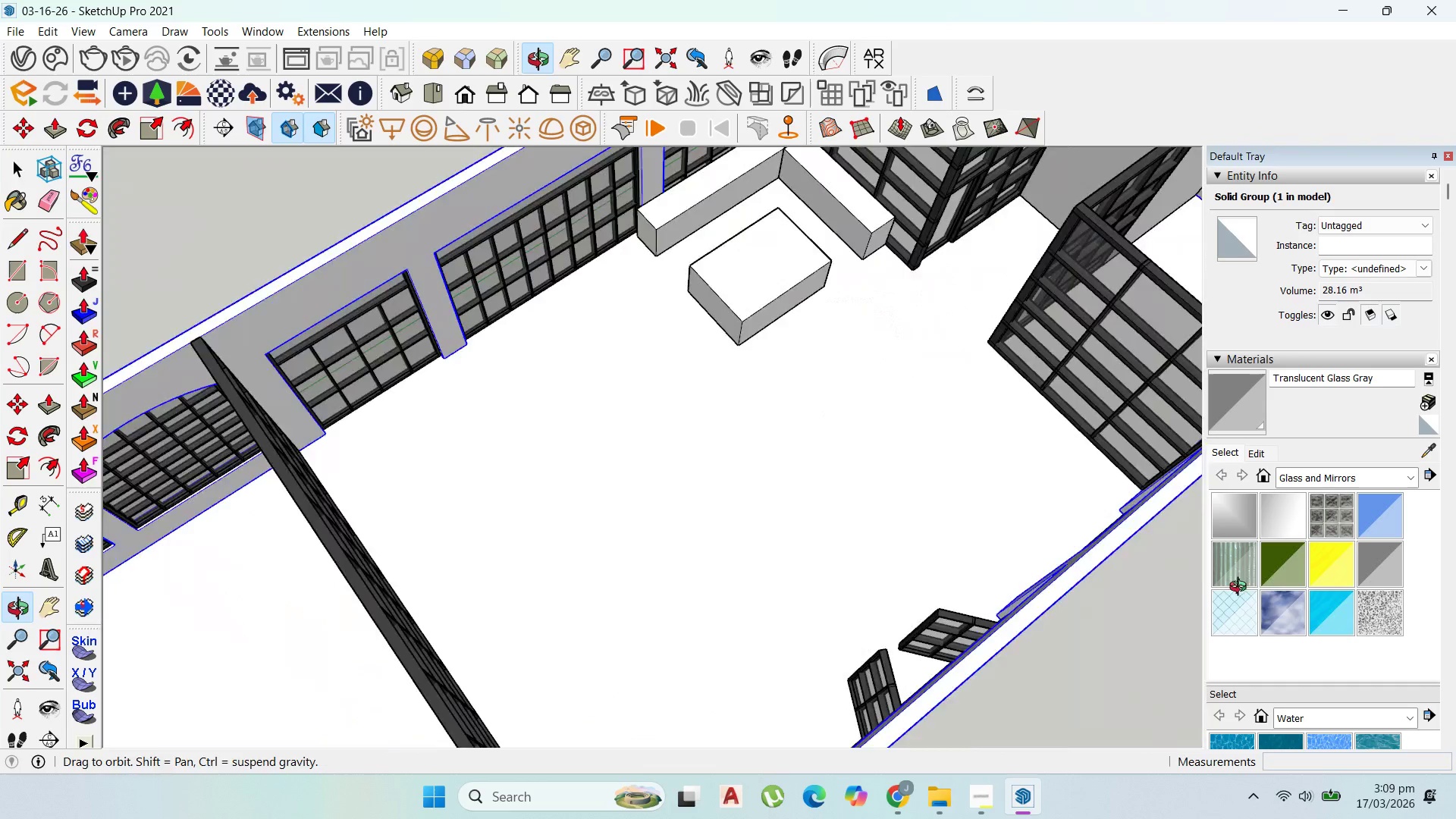 
scroll: coordinate [864, 460], scroll_direction: down, amount: 5.0
 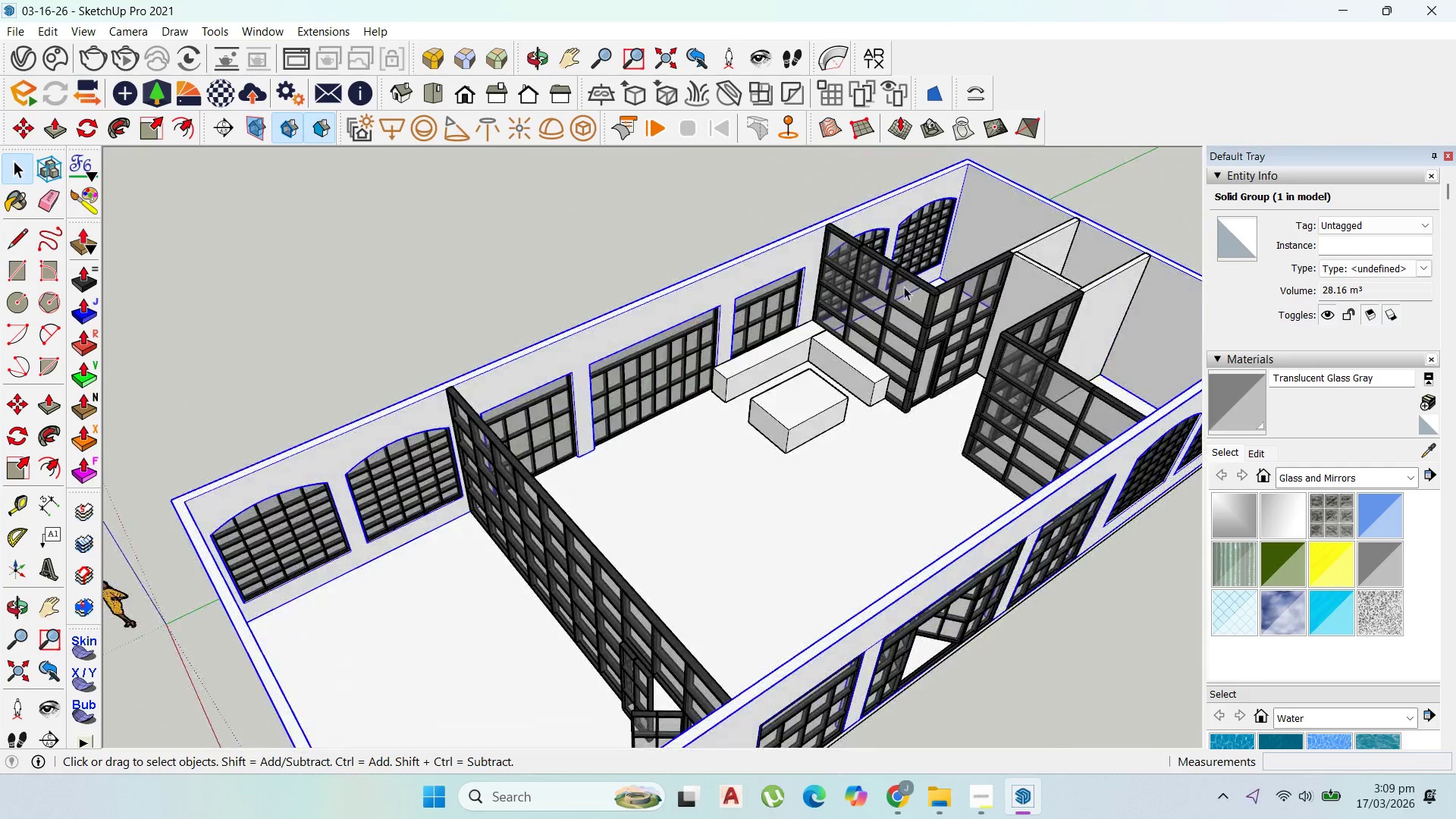 
scroll: coordinate [1087, 298], scroll_direction: up, amount: 3.0
 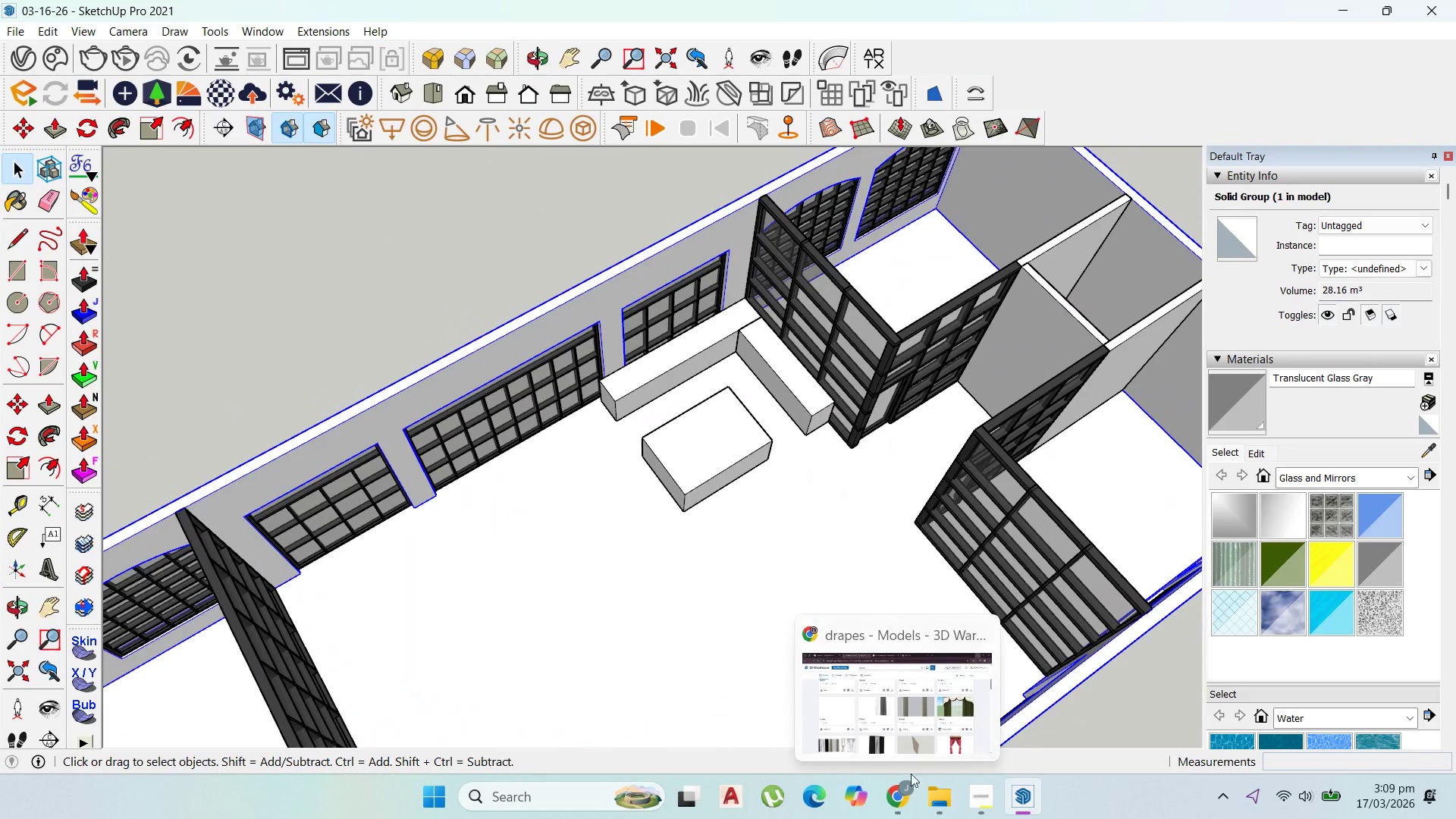 
left_click([918, 705])
 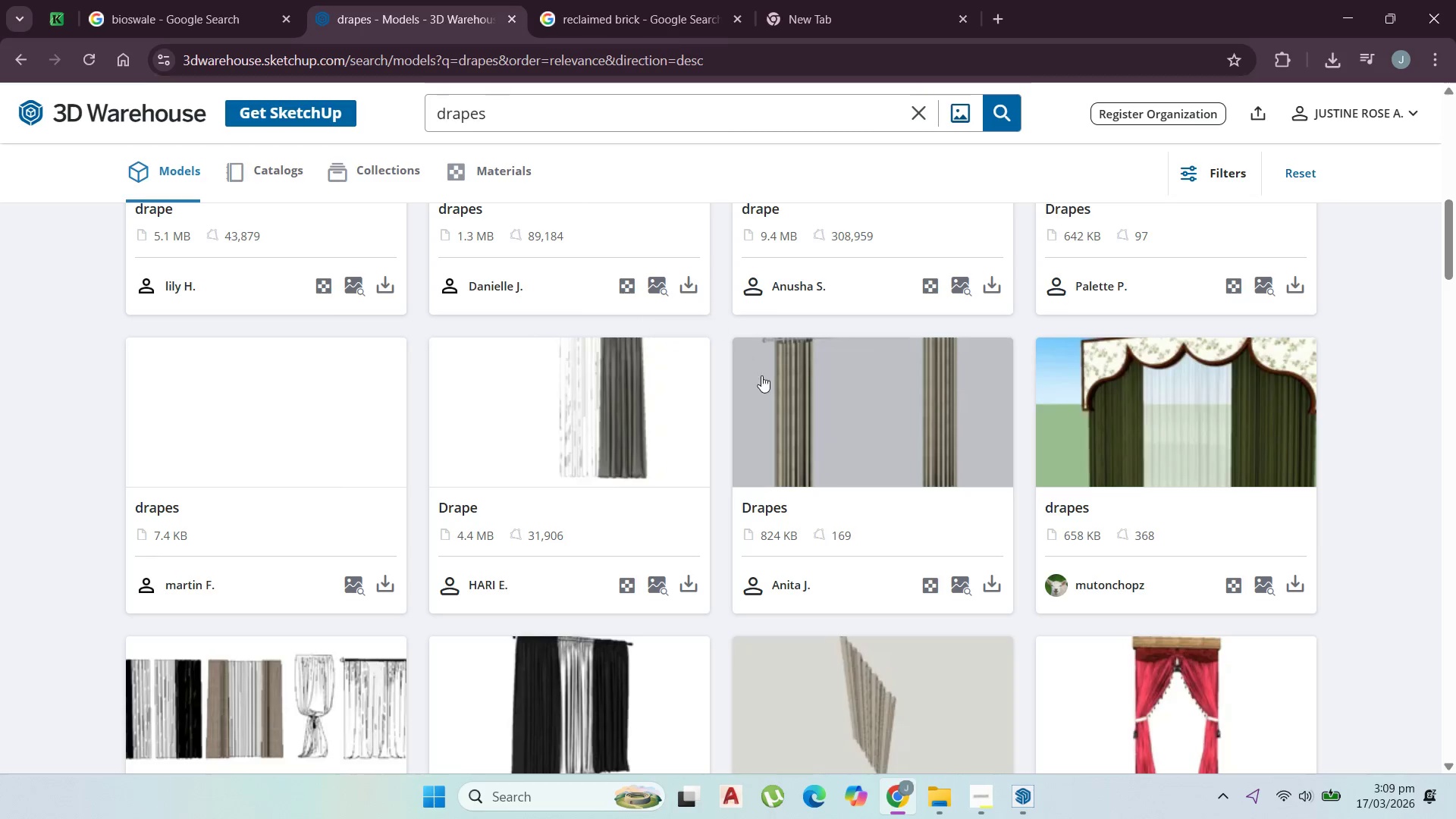 
scroll: coordinate [850, 426], scroll_direction: up, amount: 6.0